 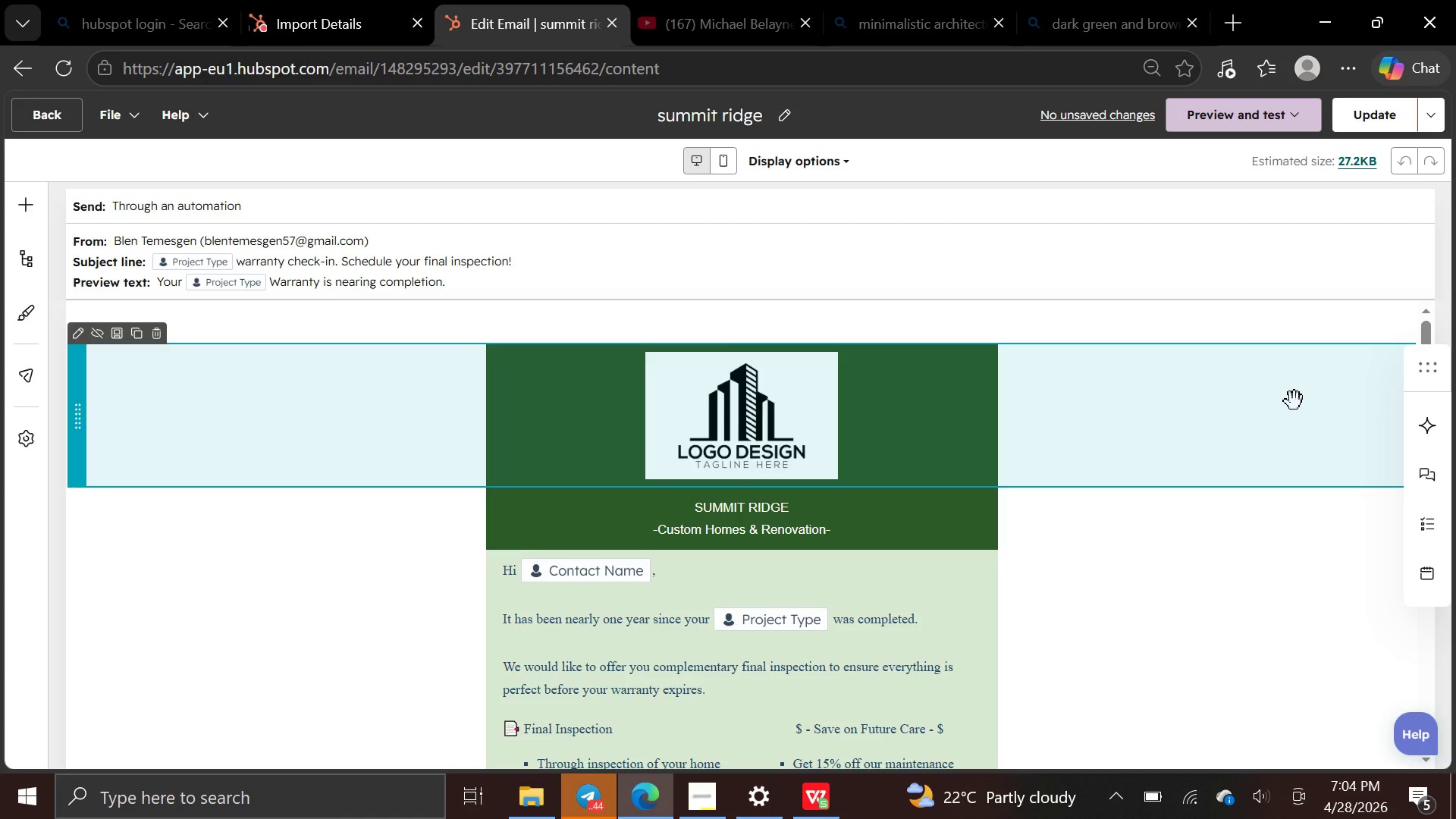 
key(Control+Minus)
 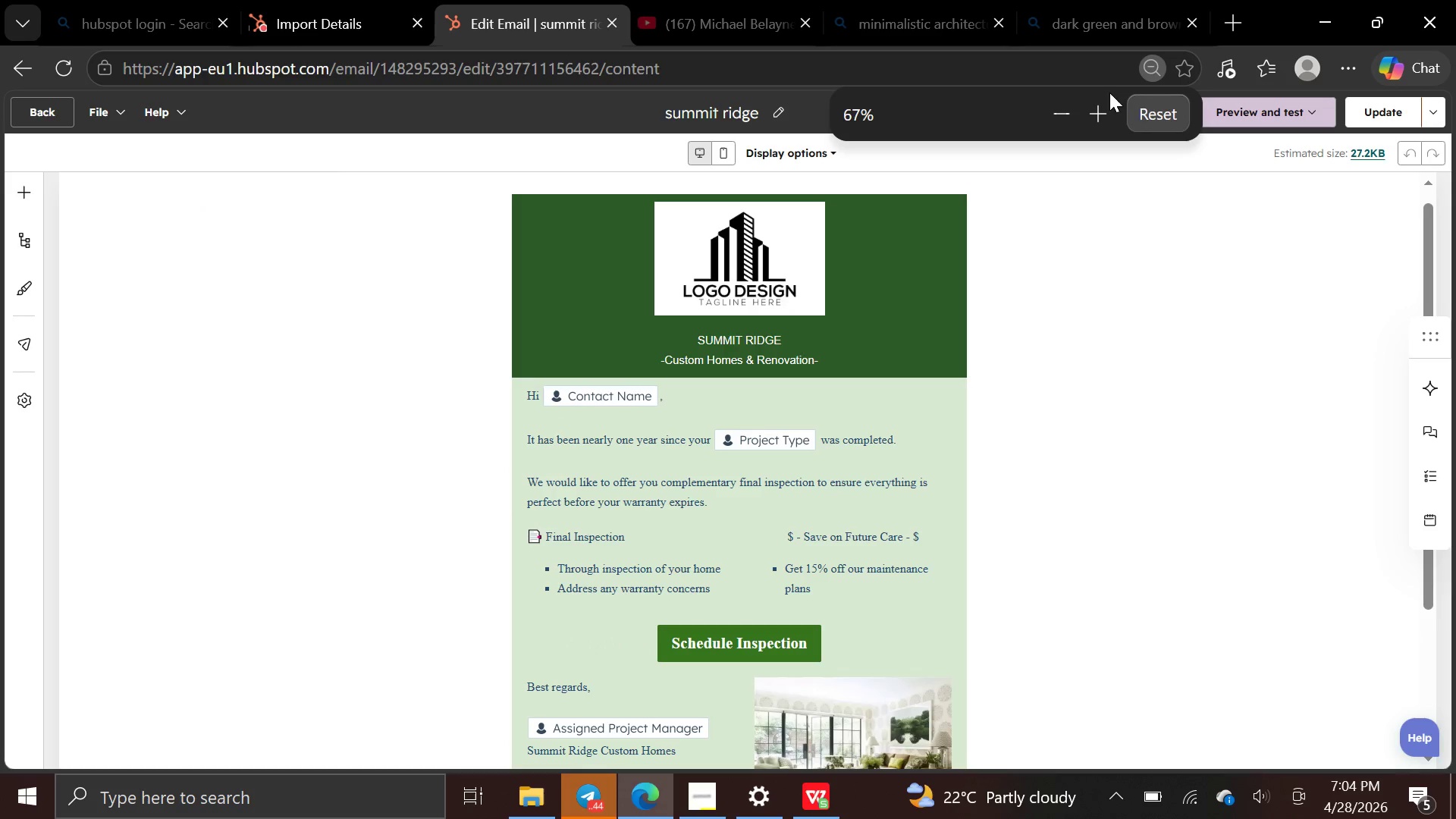 
key(Control+Minus)
 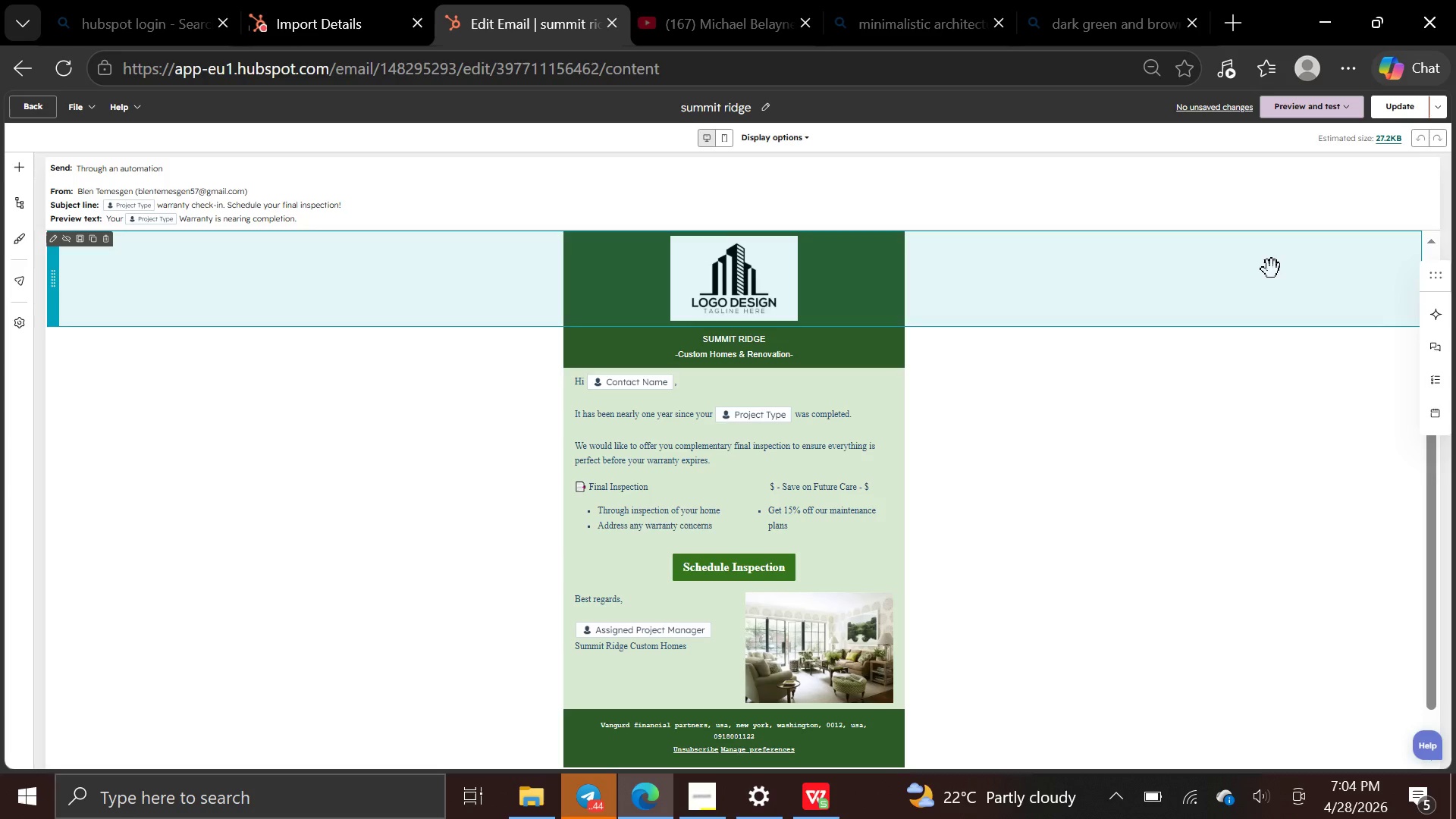 
wait(12.06)
 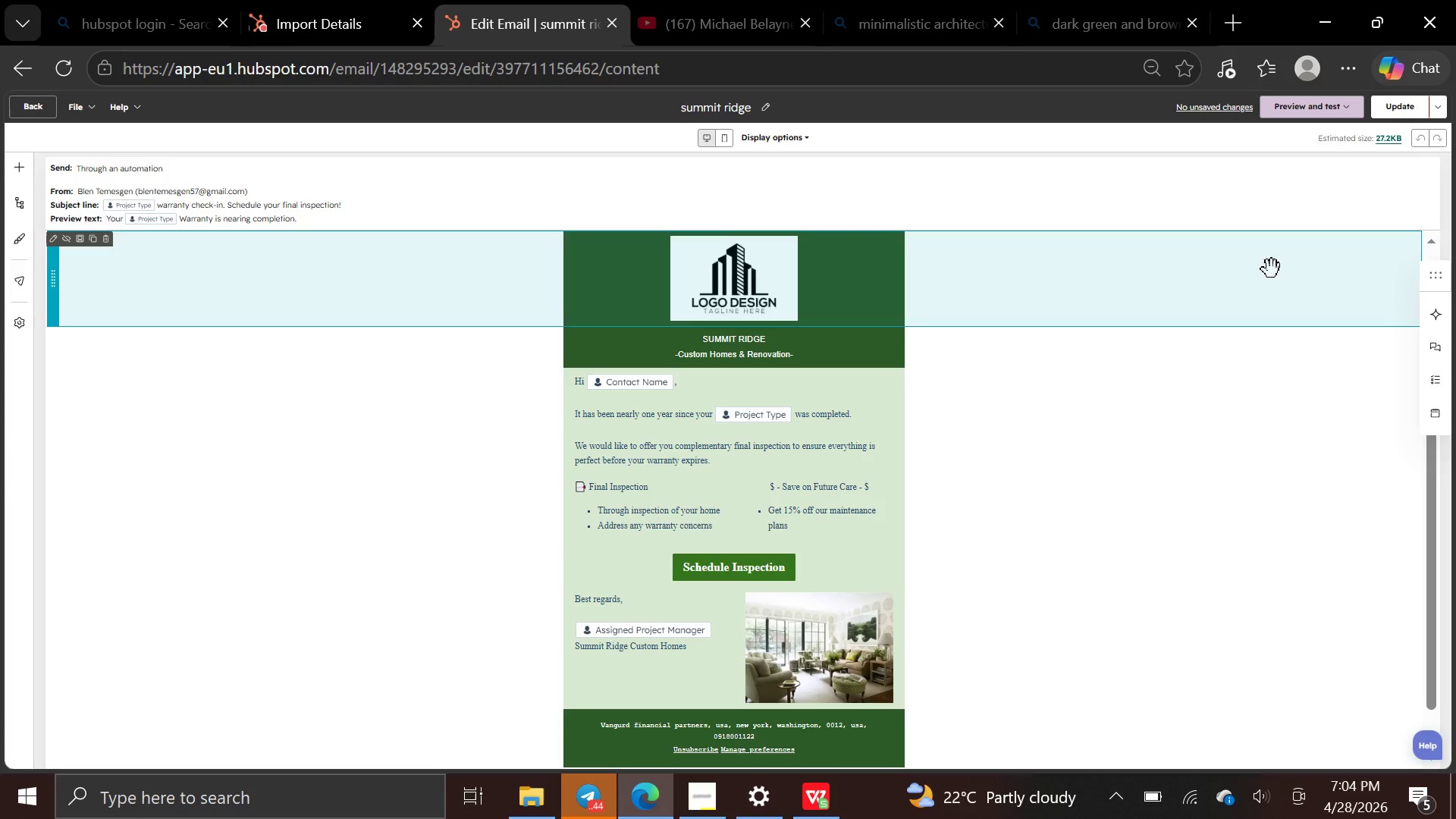 
key(PrintScreen)
 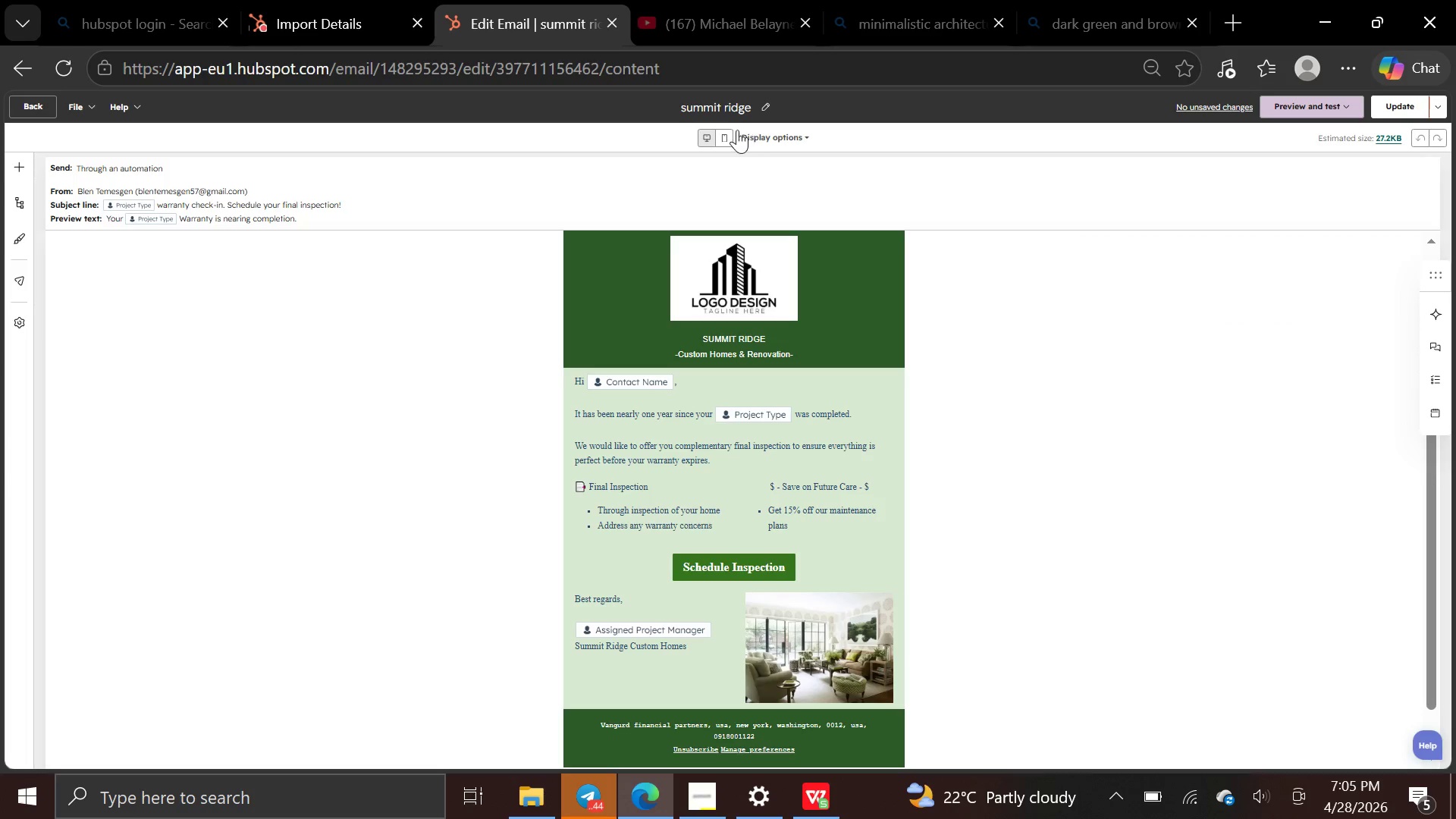 
left_click([725, 137])
 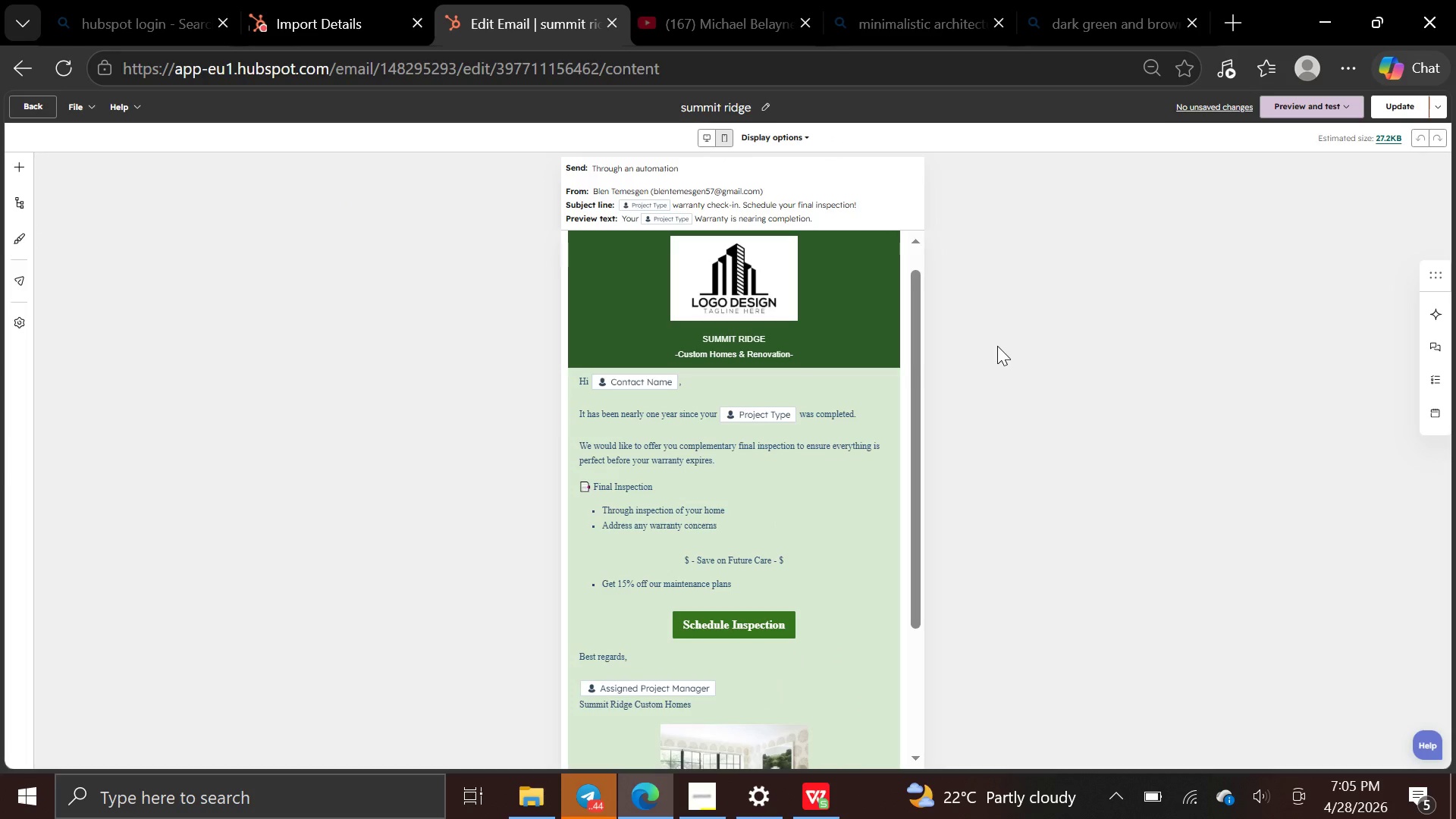 
key(Control+Minus)
 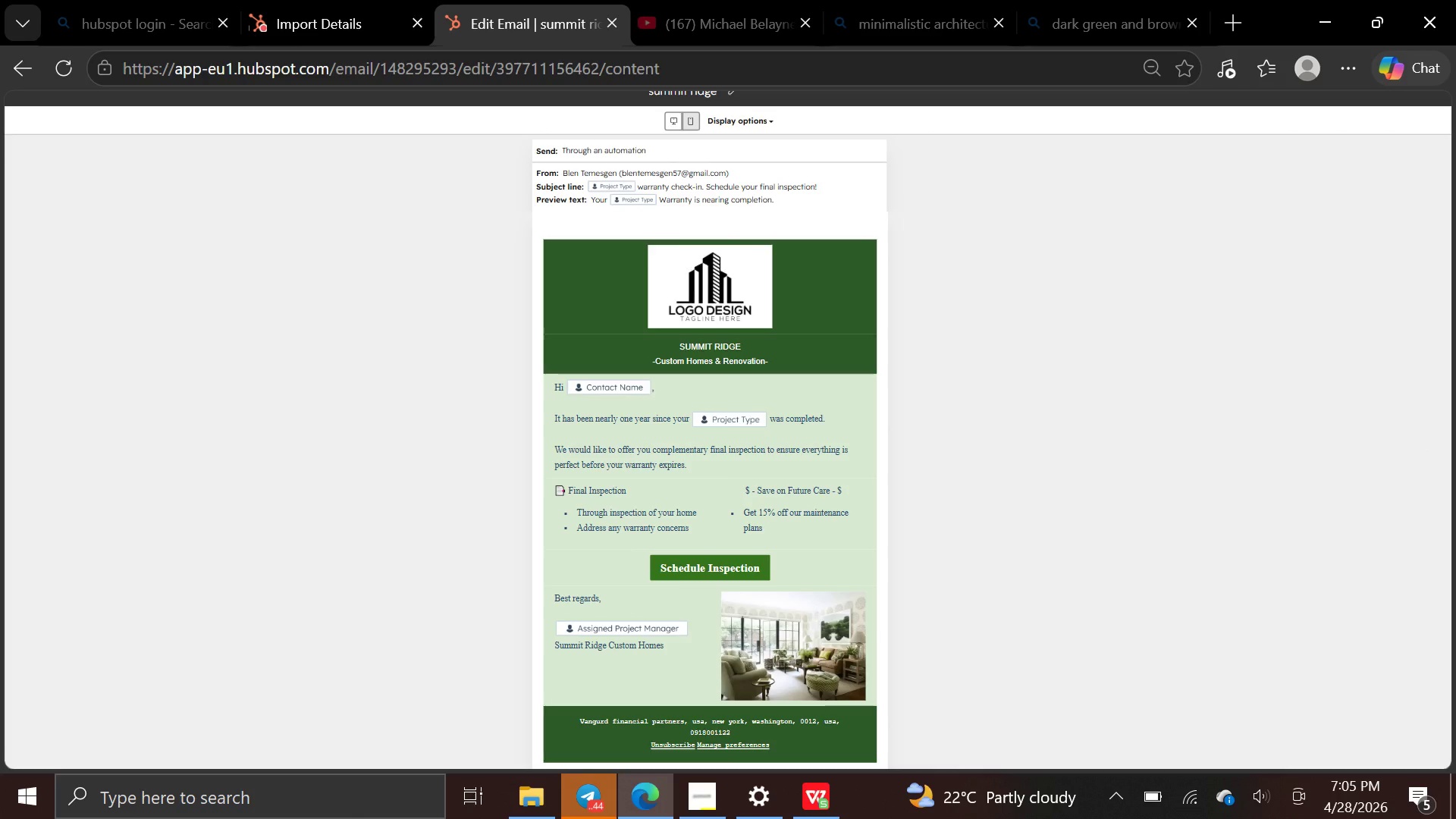 
wait(17.94)
 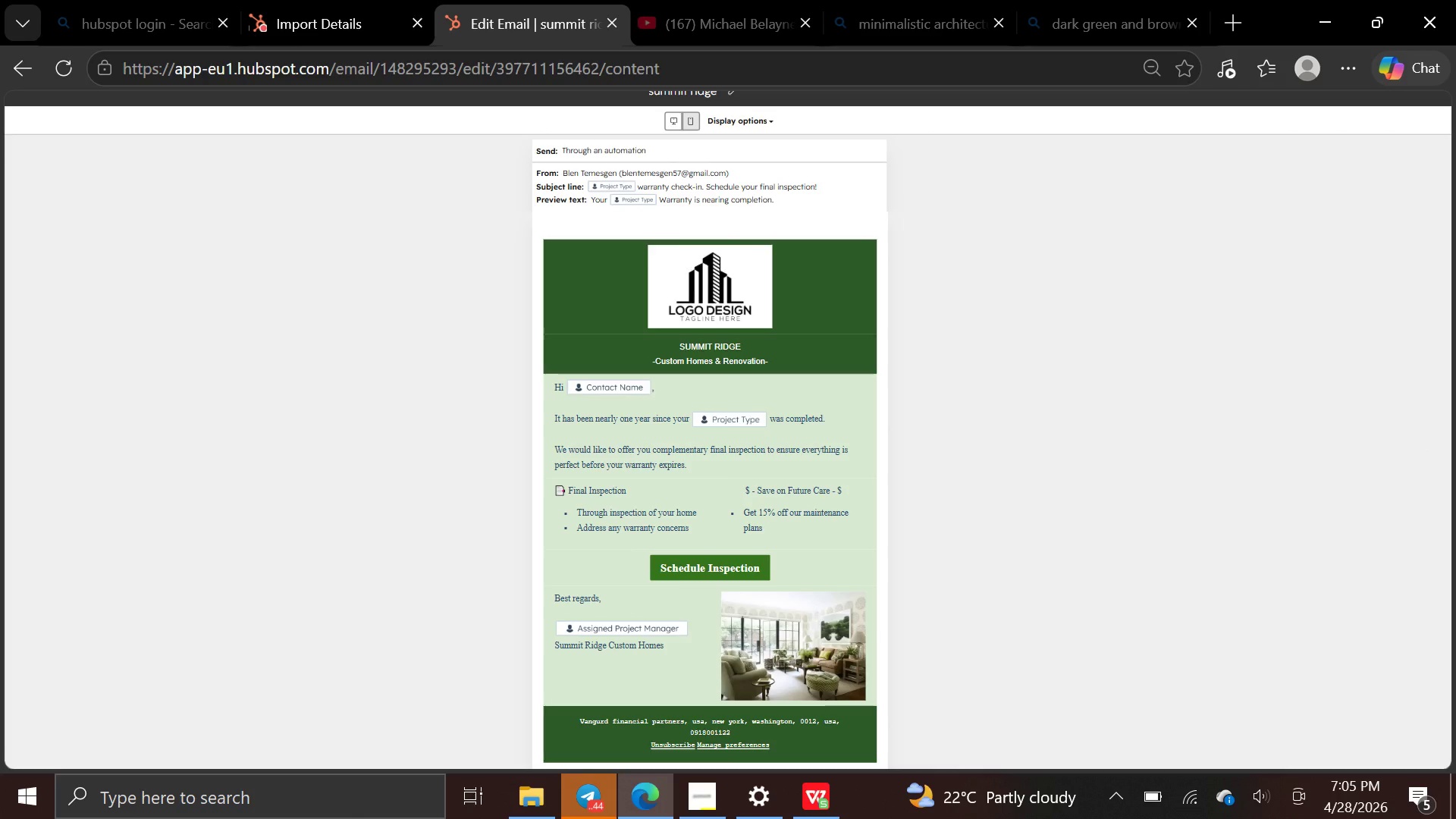 
key(PrintScreen)
 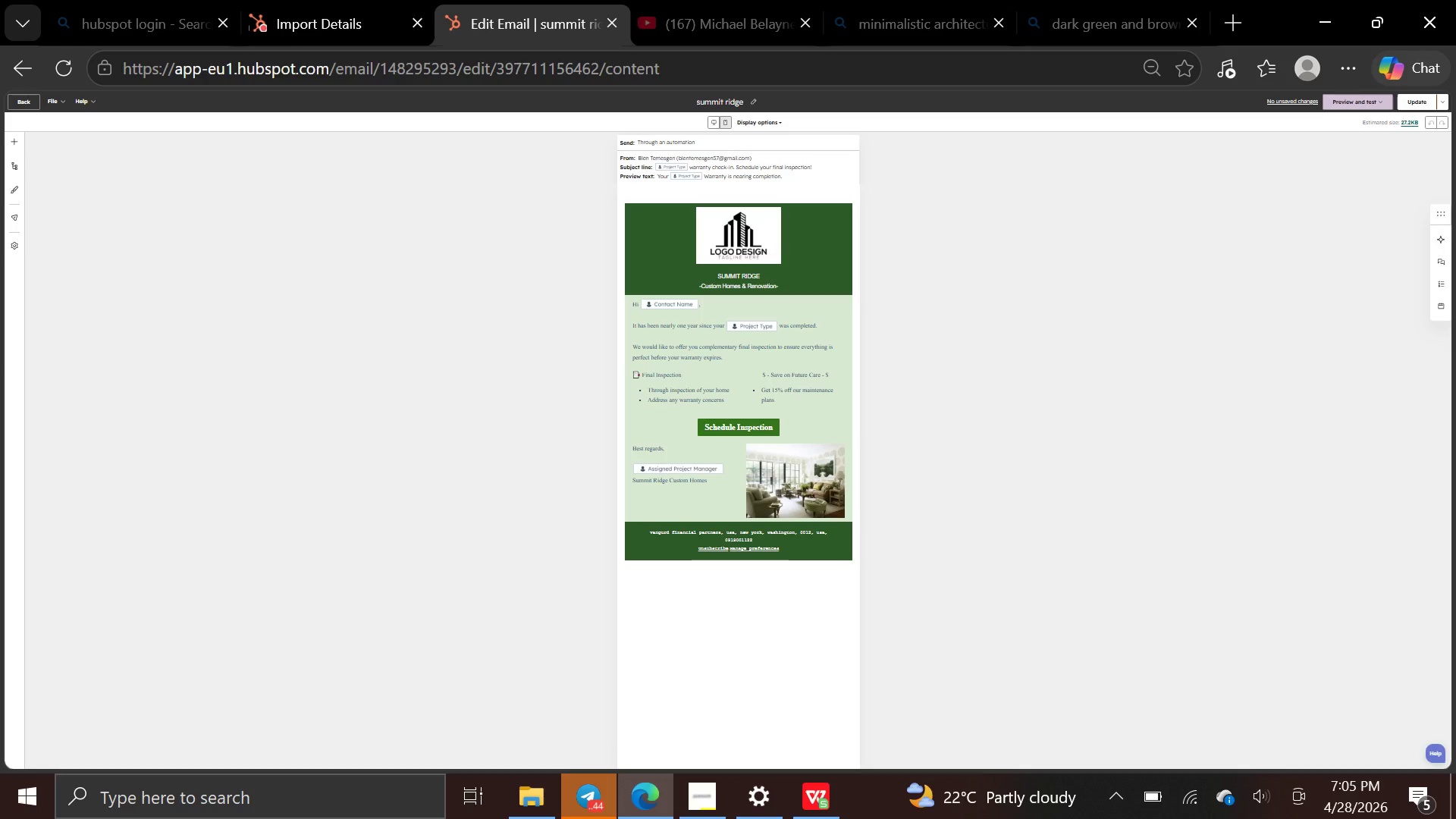 
wait(5.16)
 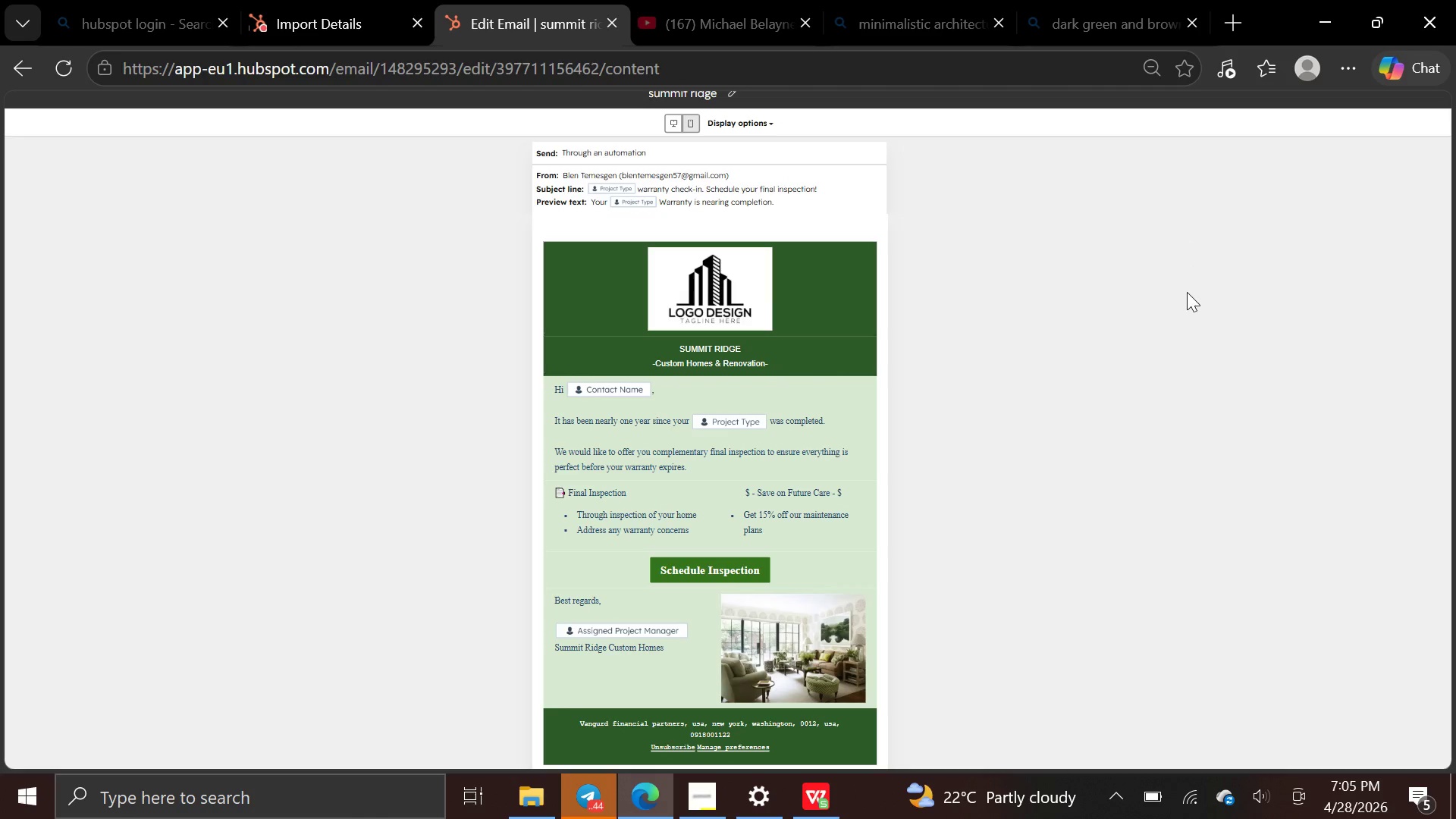 
key(Control+Equal)
 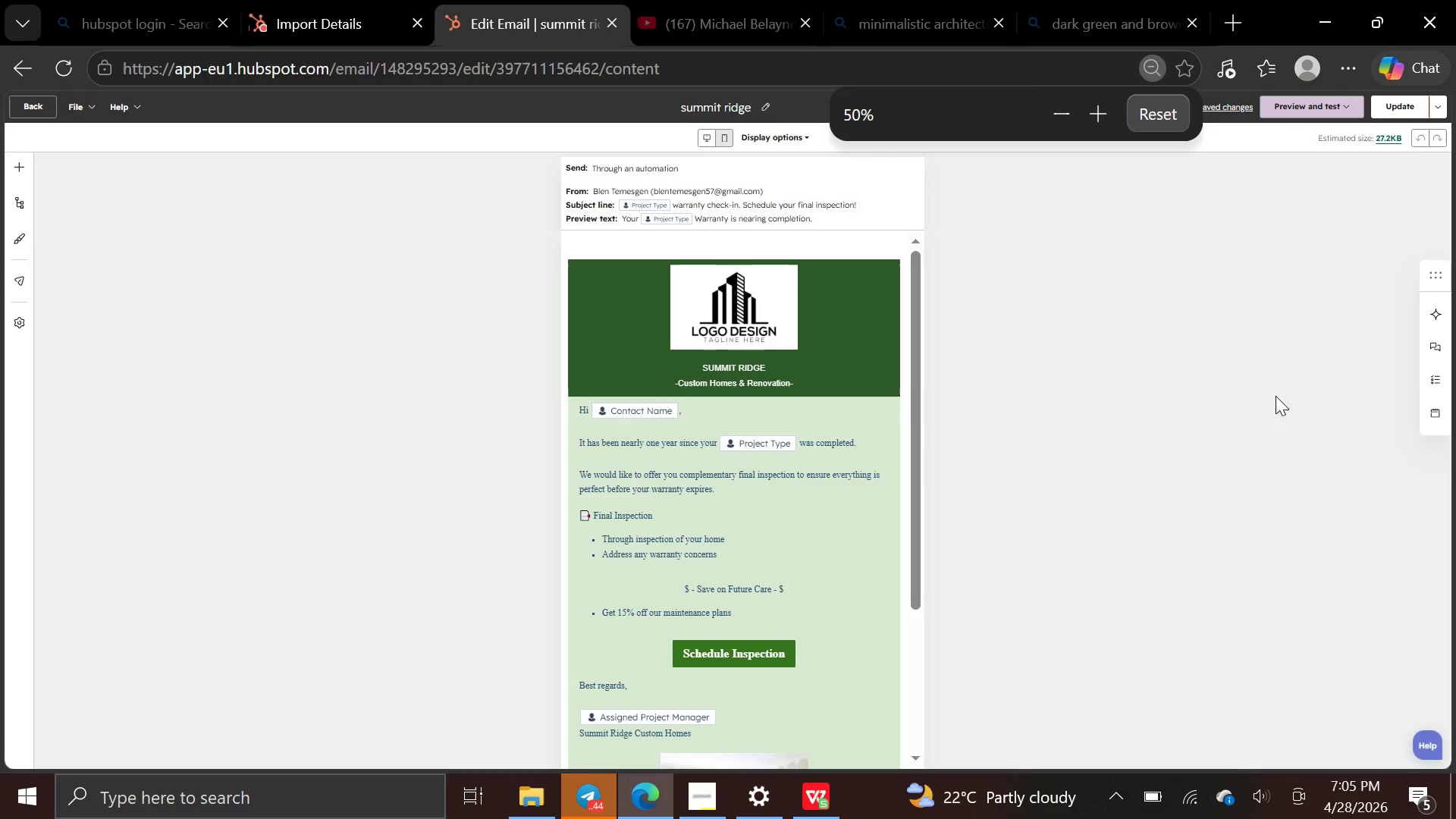 
key(Control+Equal)
 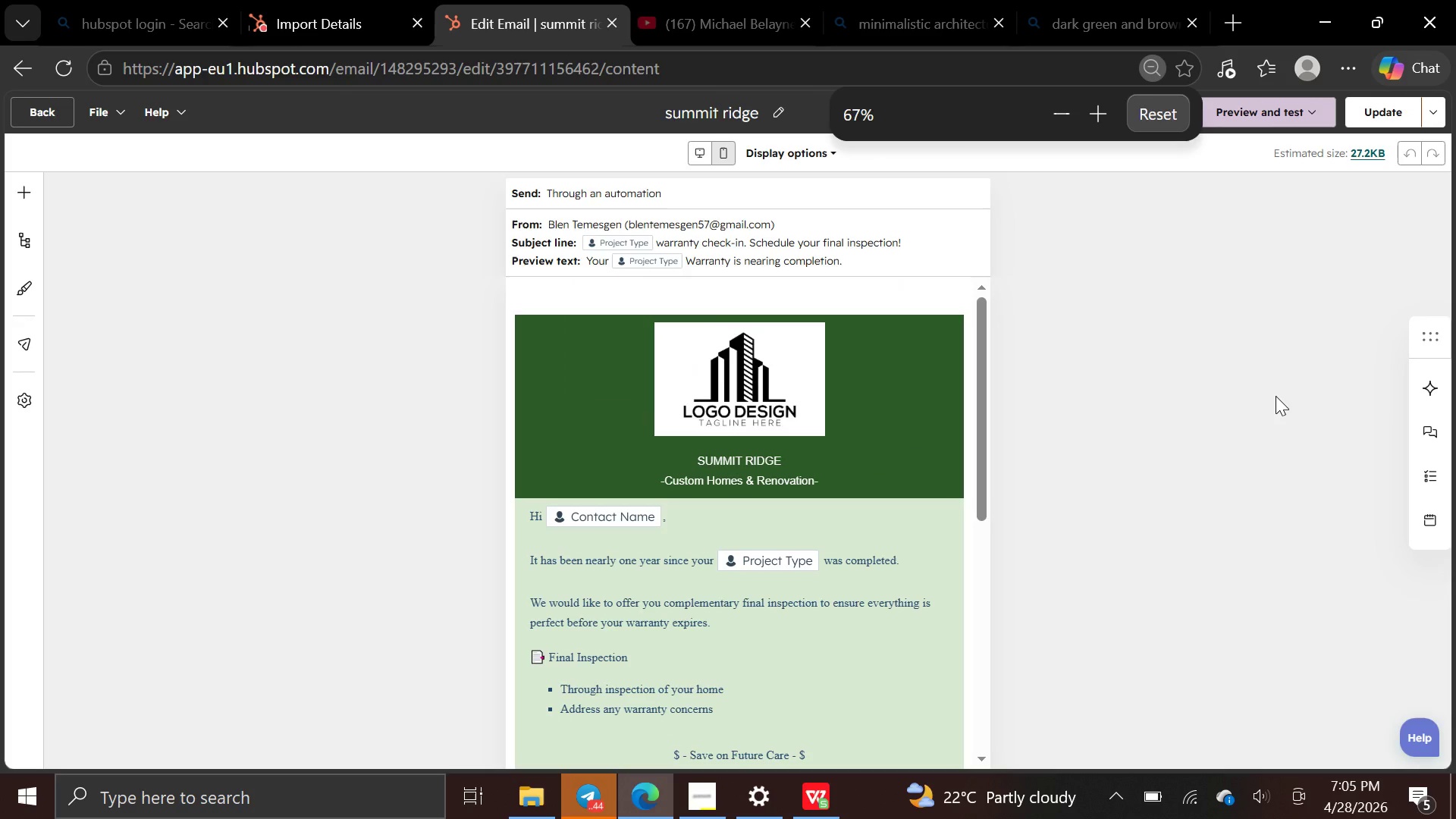 
key(Equal)
 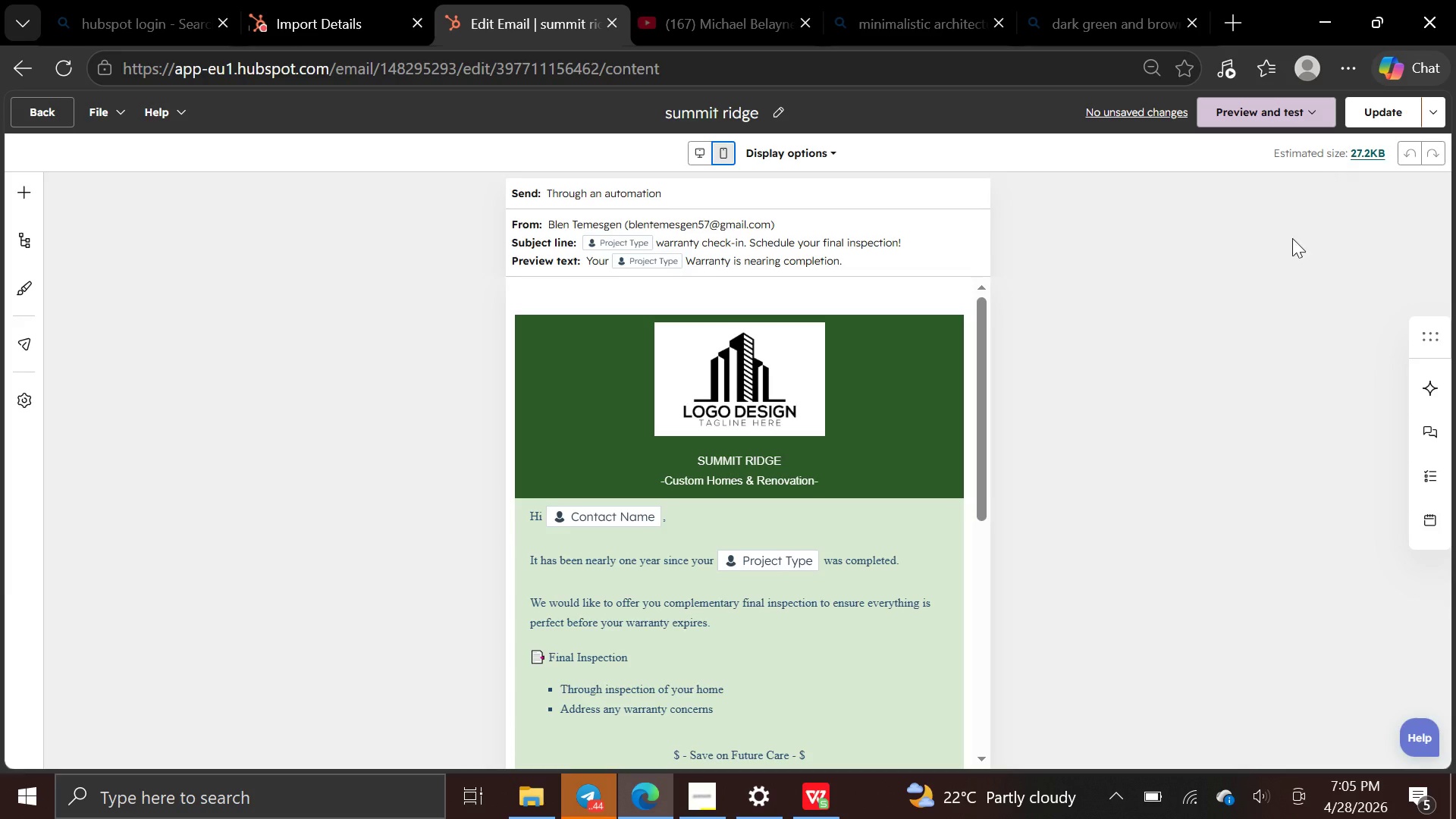 
wait(12.59)
 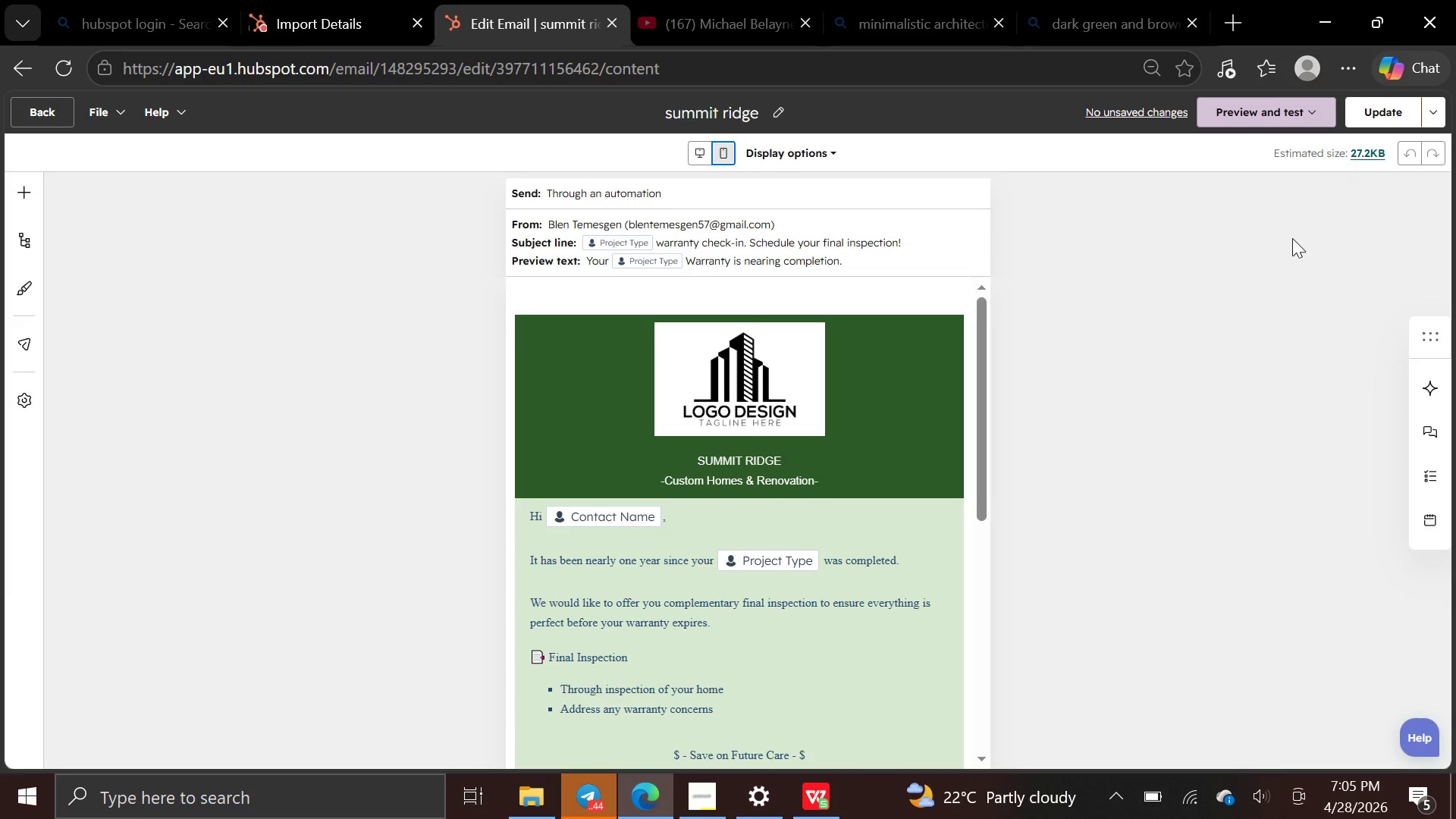 
mouse_move([835, 590])
 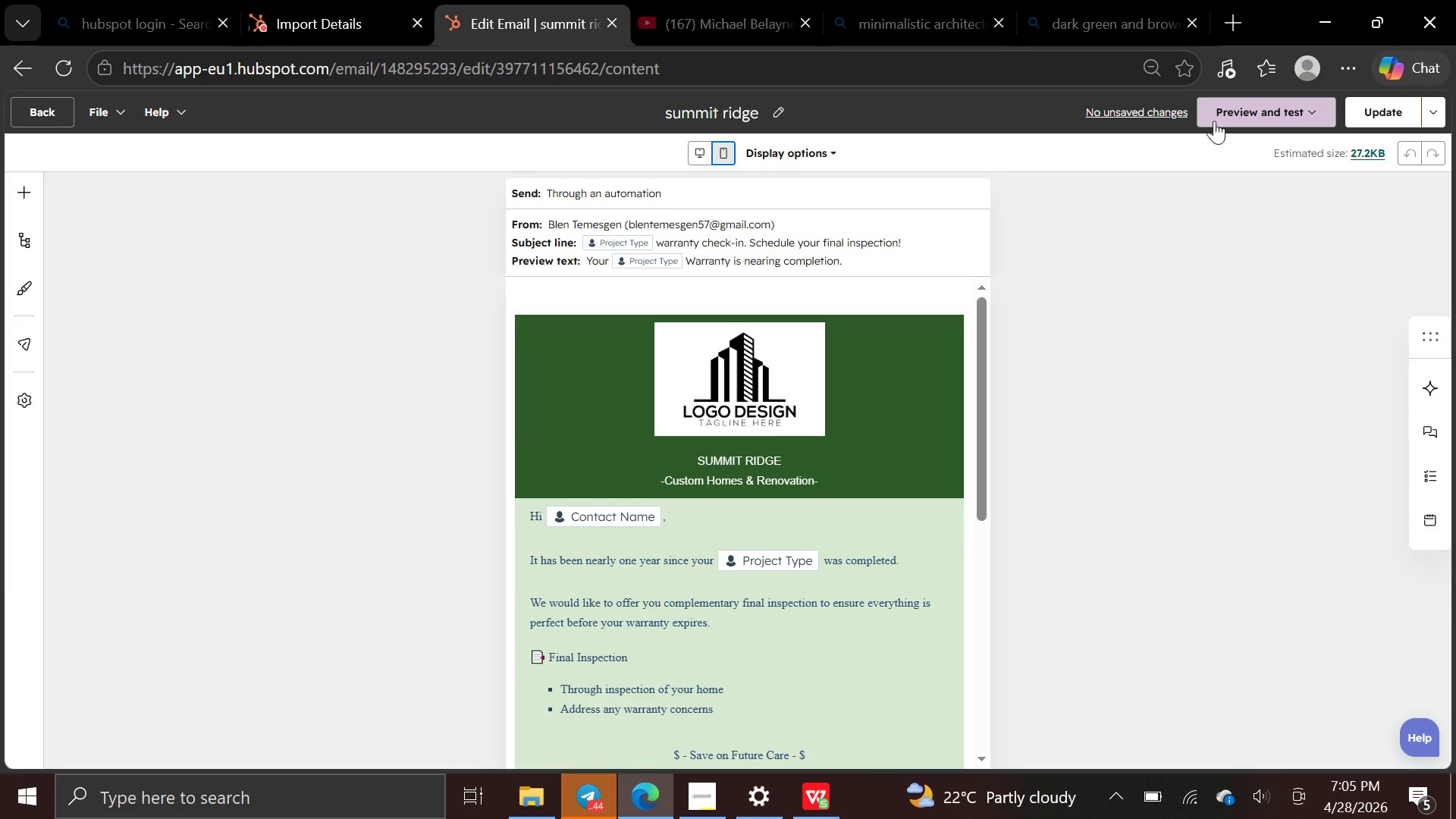 
left_click([1244, 121])
 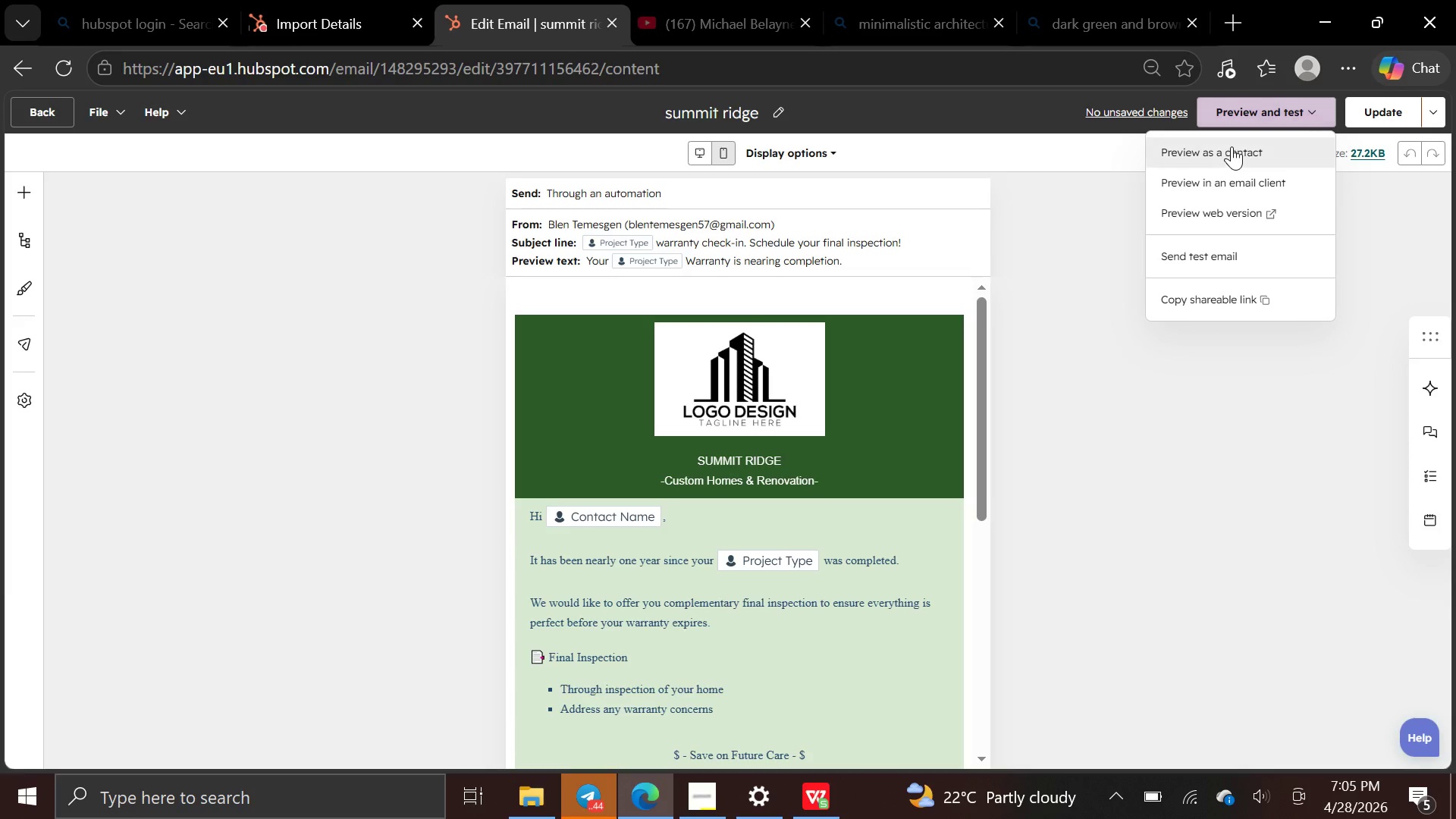 
left_click([1232, 146])
 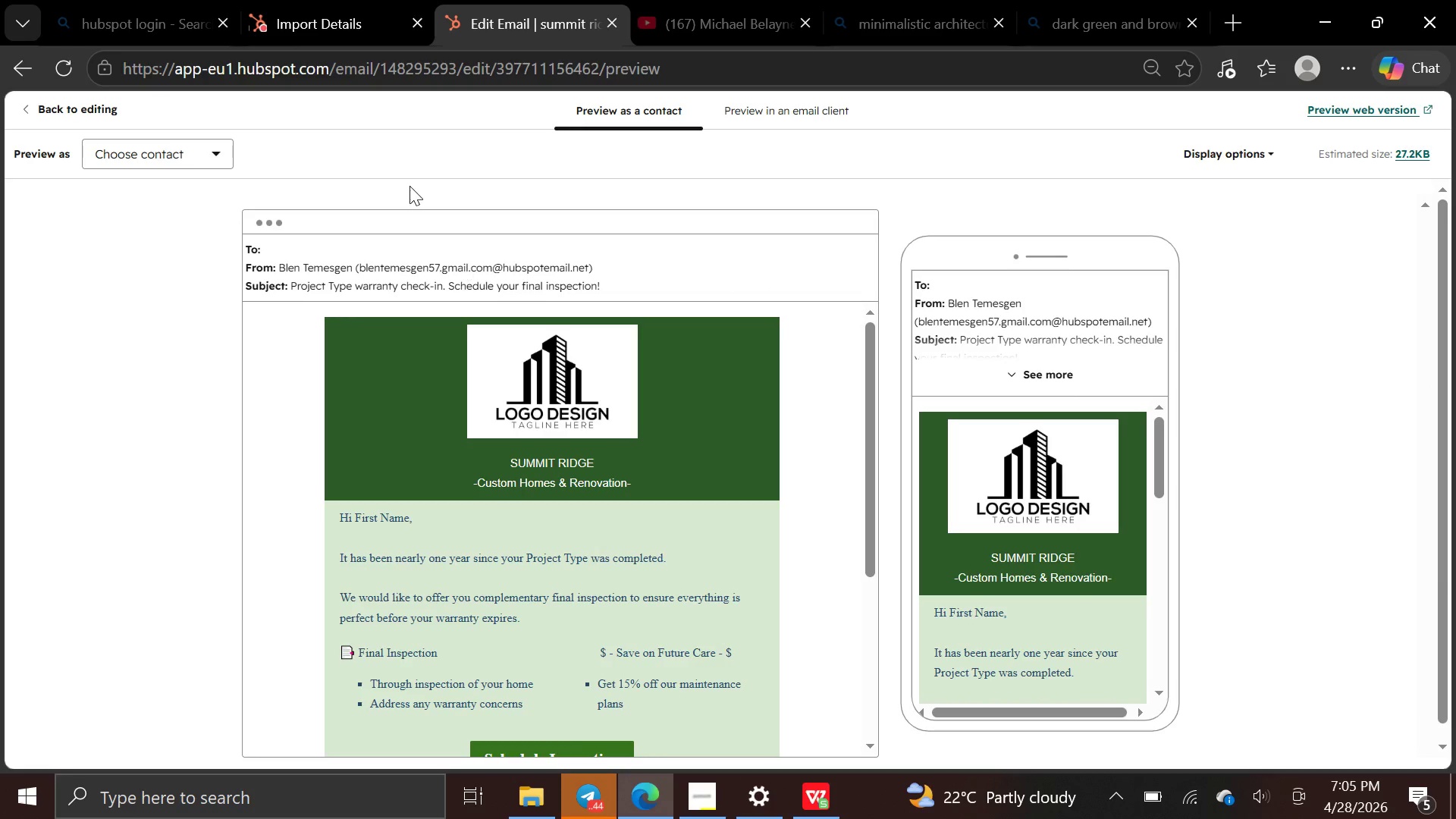 
wait(5.89)
 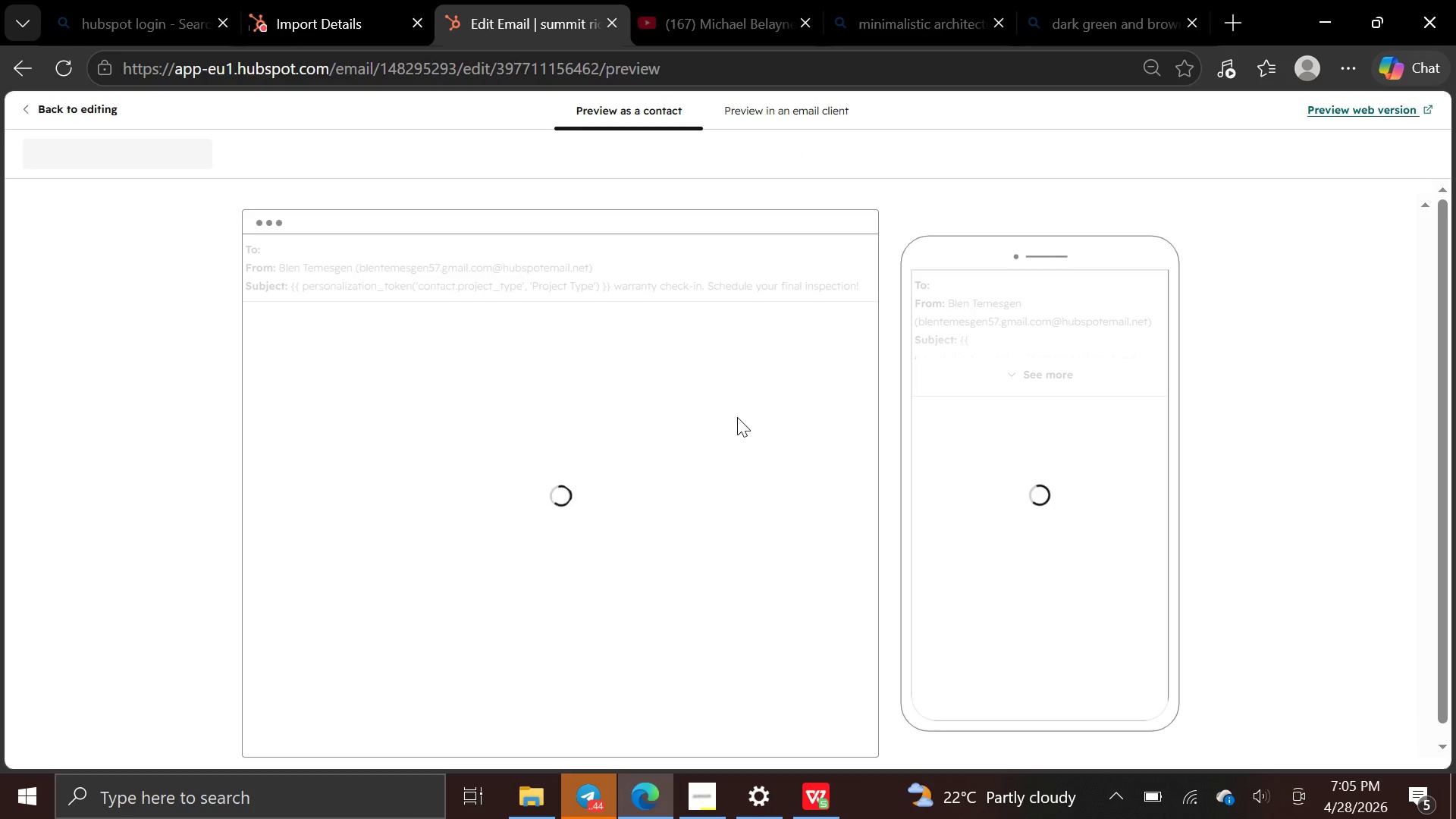 
left_click([211, 155])
 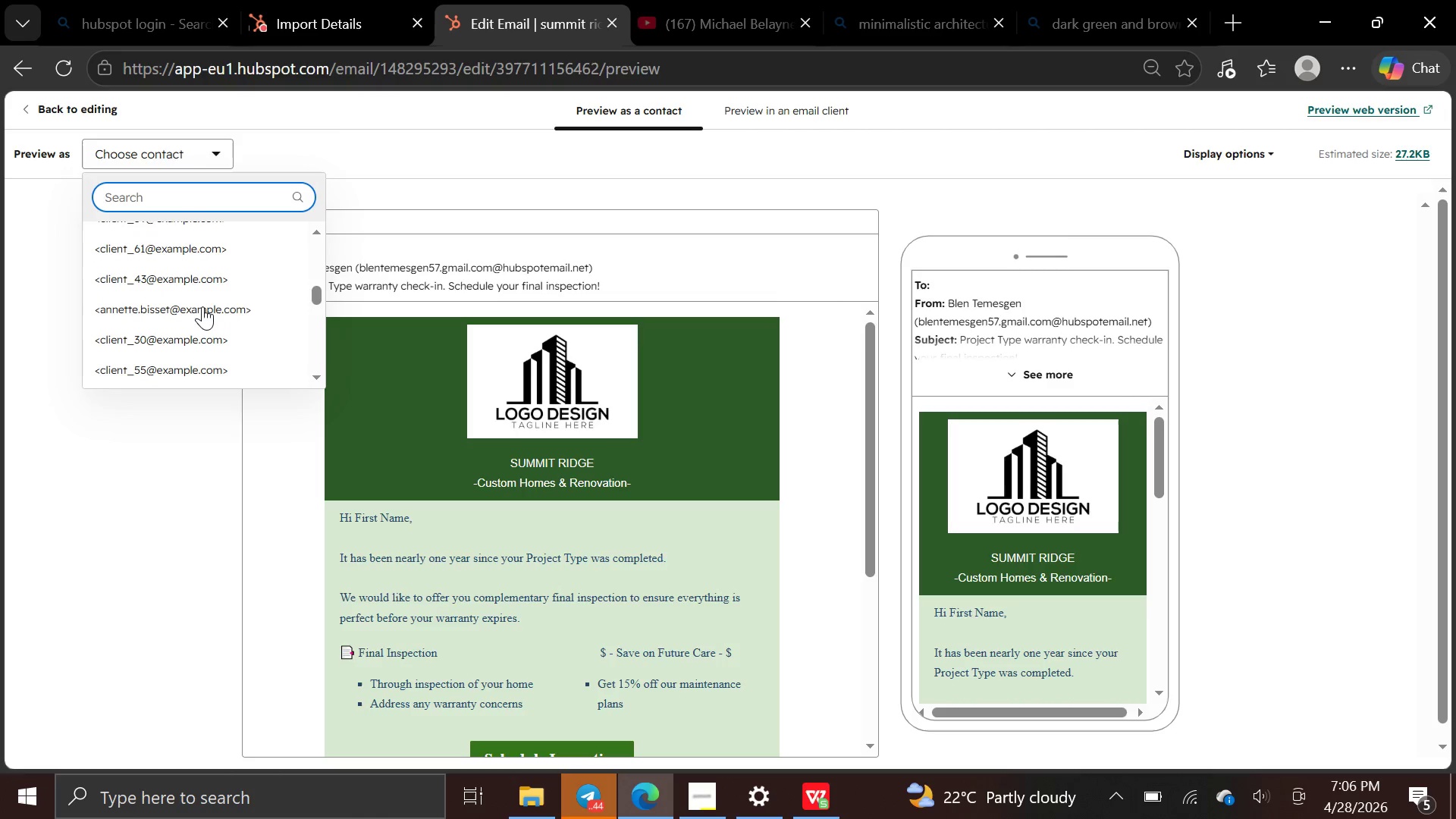 
wait(7.51)
 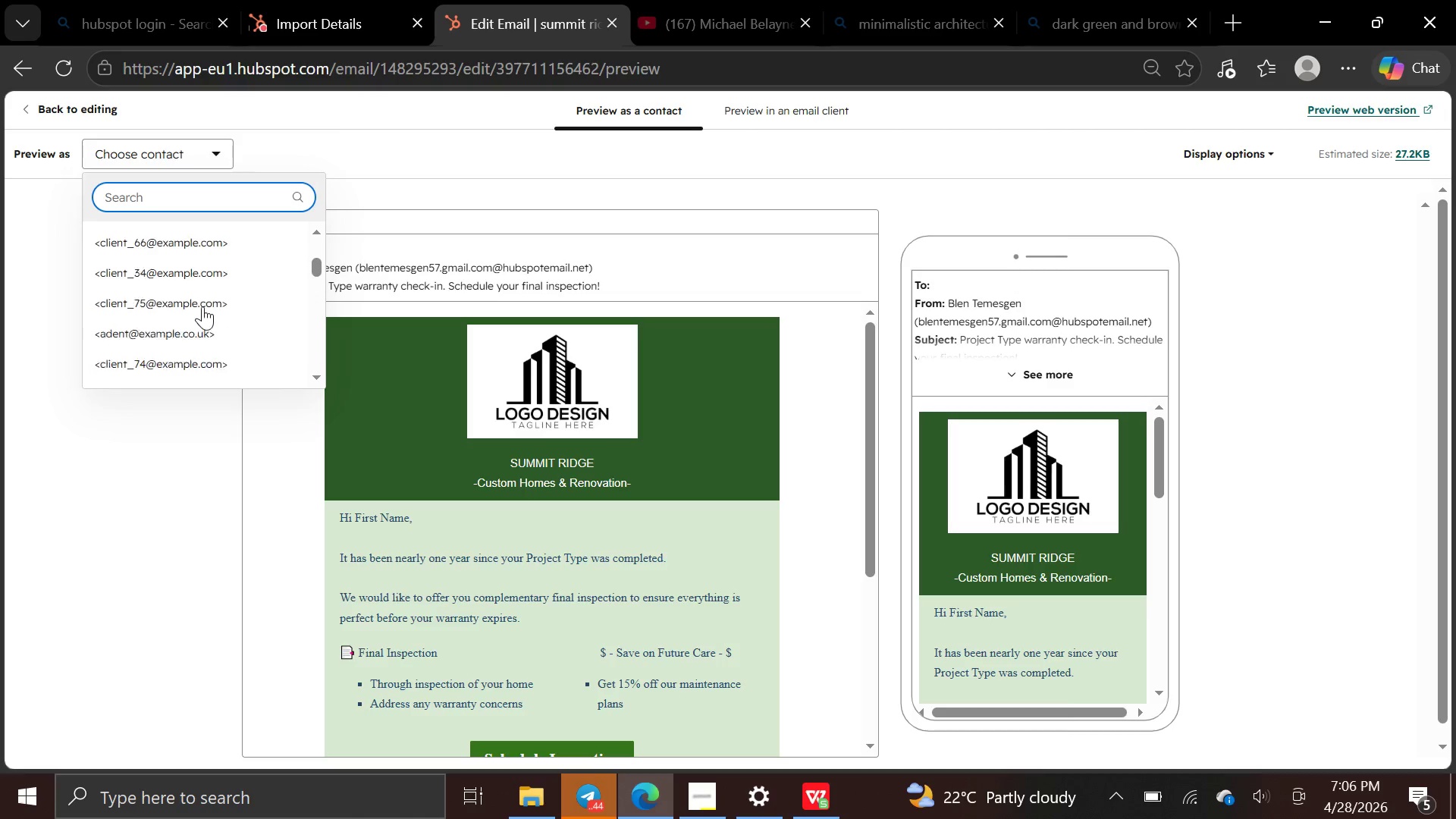 
left_click([228, 303])
 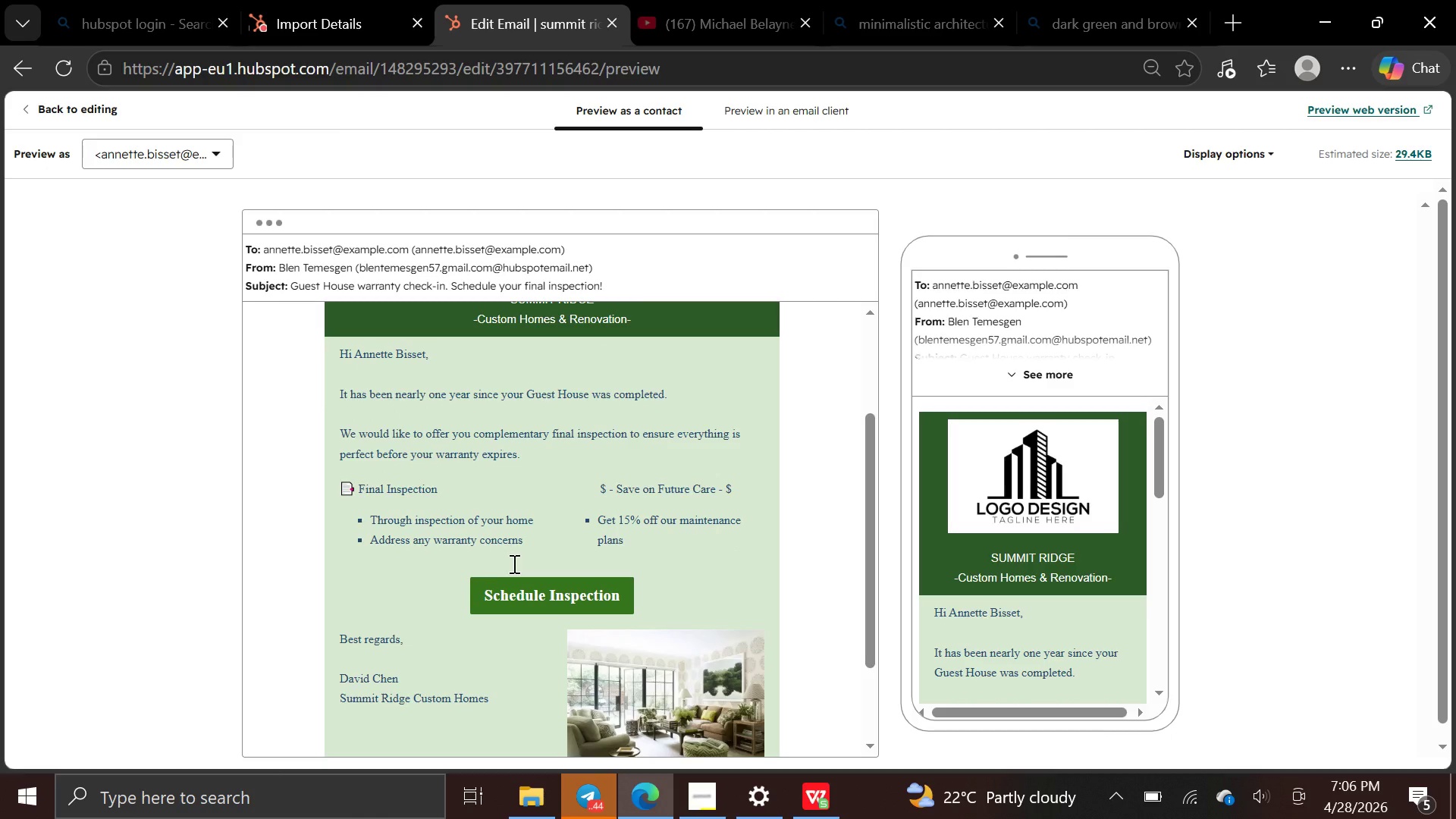 
wait(18.78)
 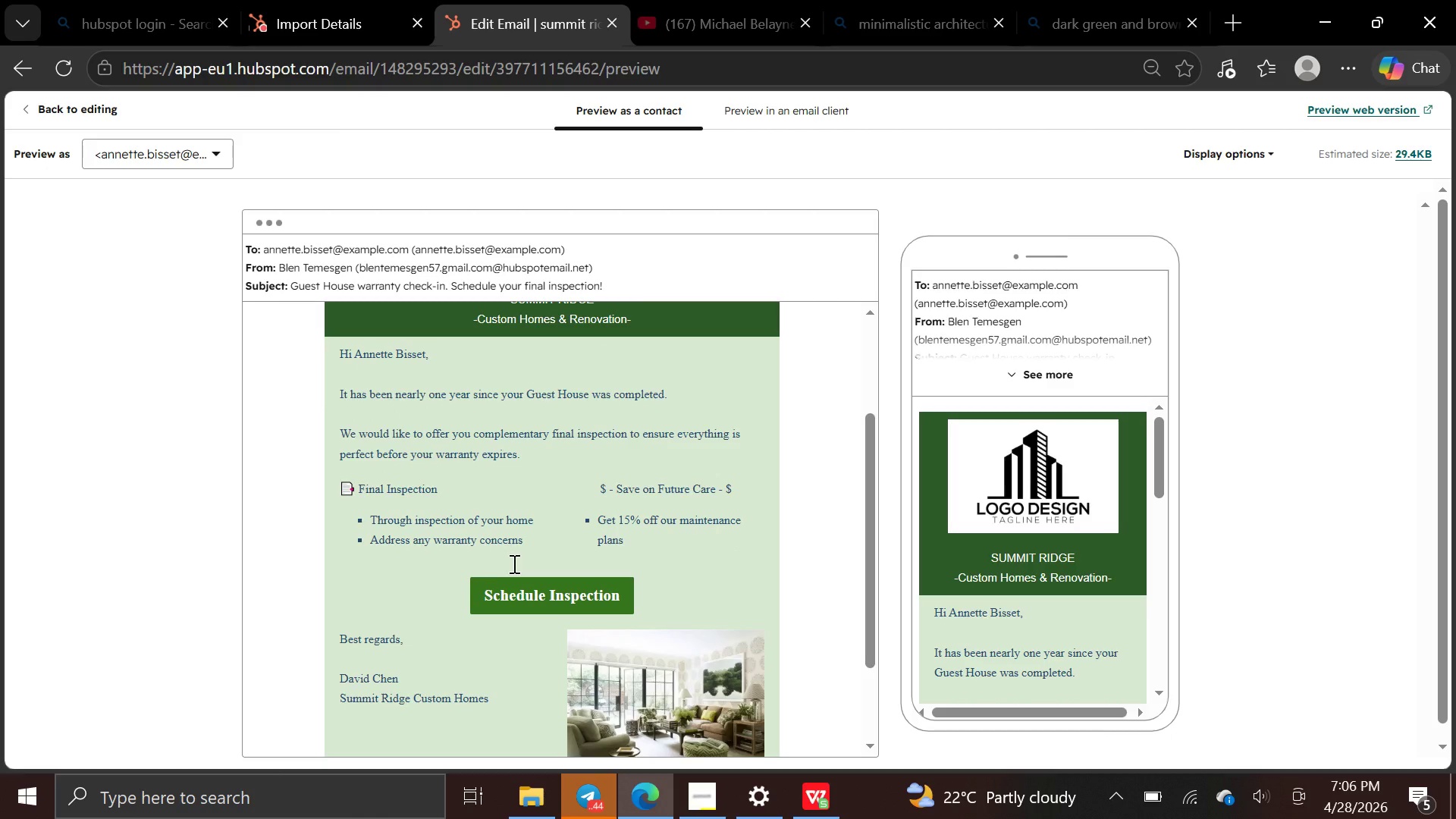 
left_click([513, 563])
 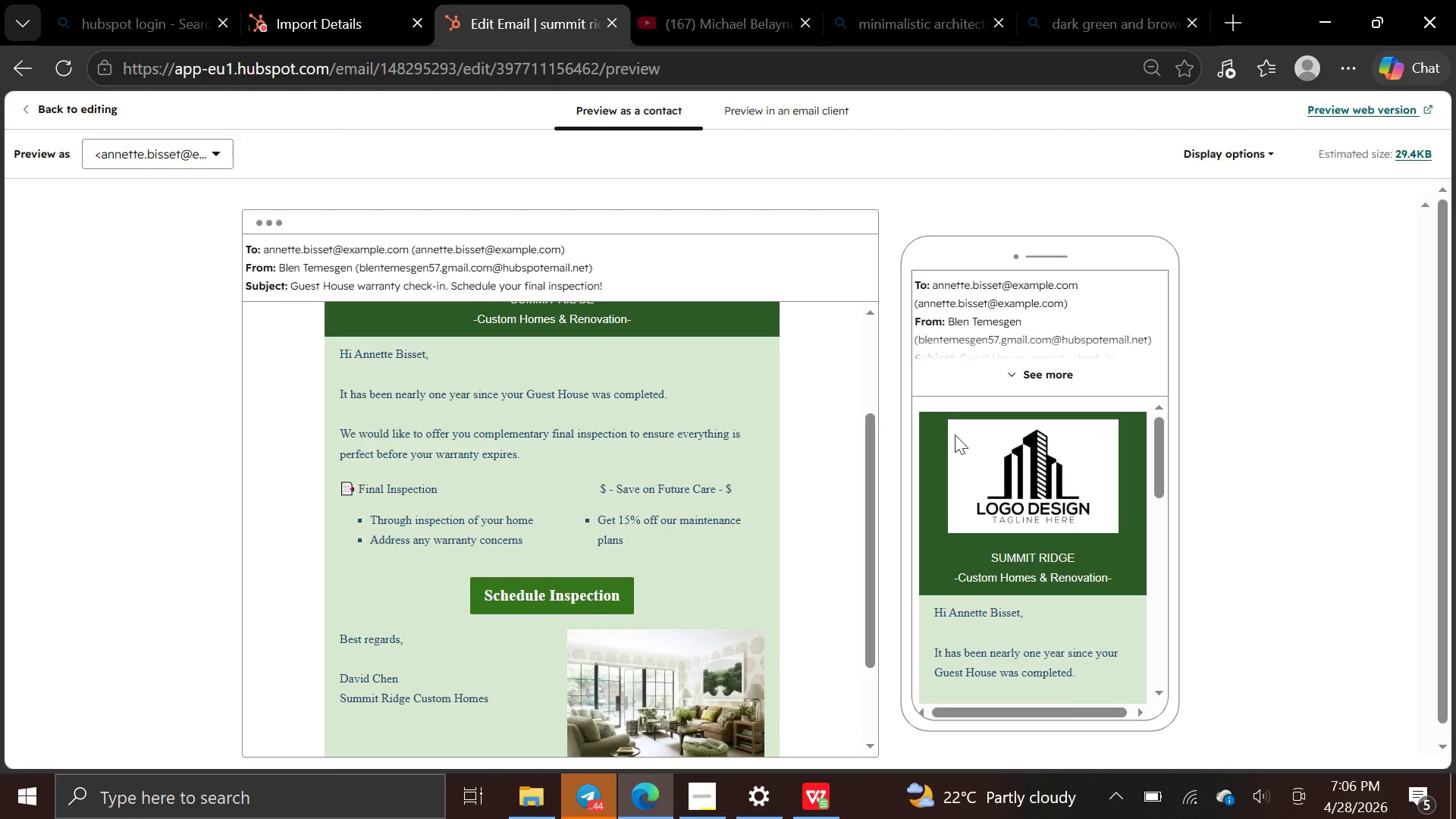 
mouse_move([957, 528])
 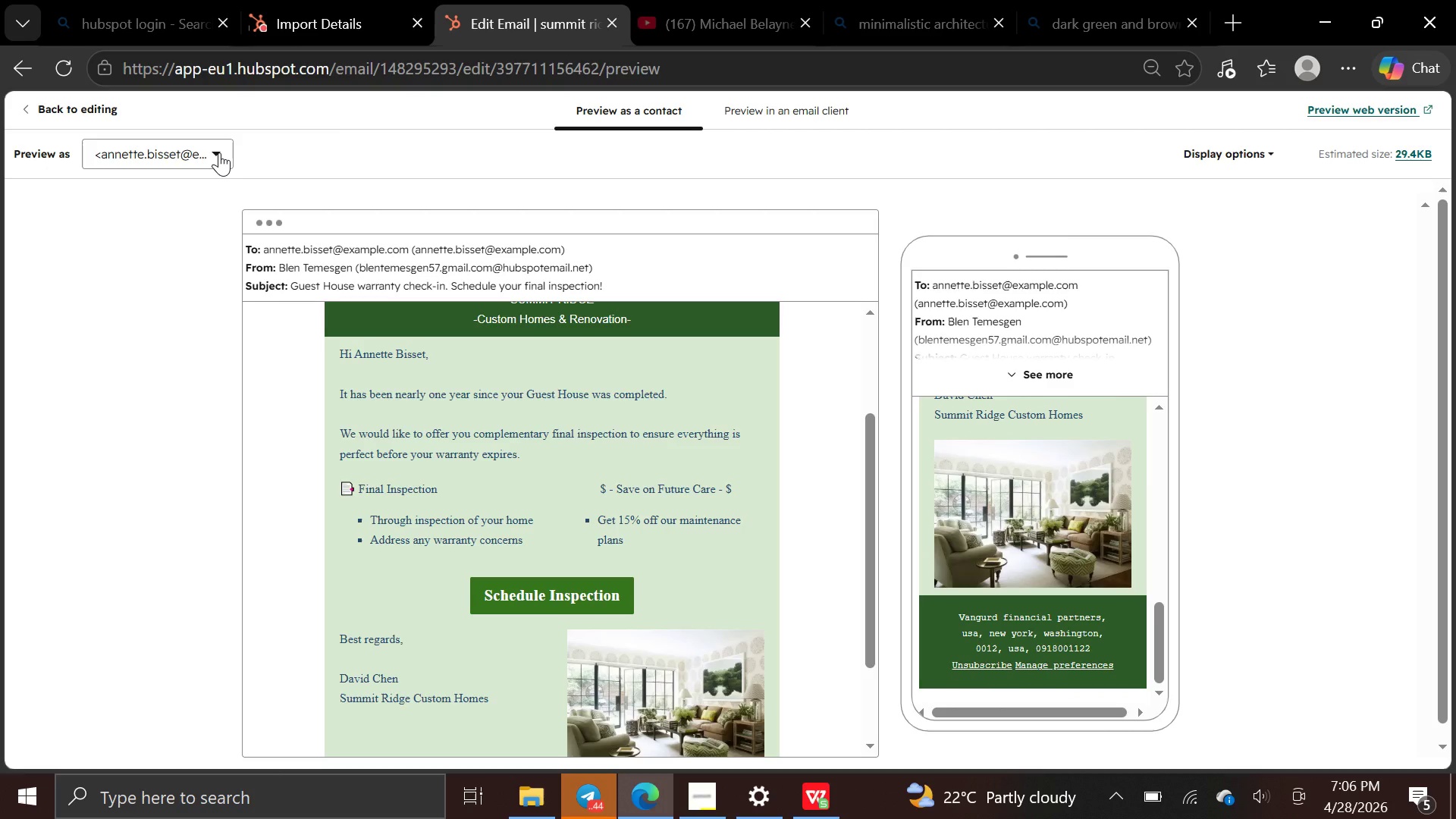 
left_click([219, 152])
 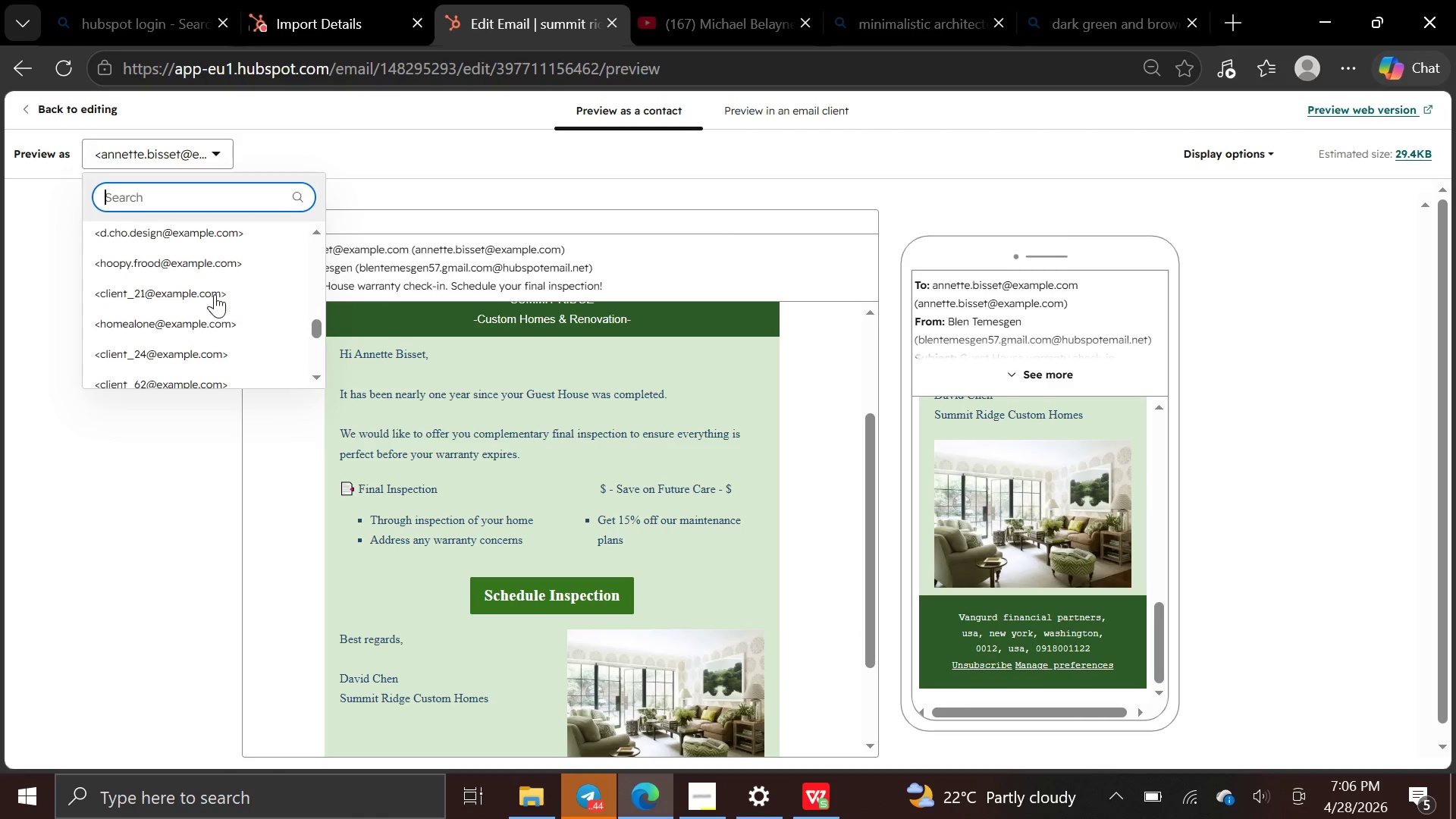 
wait(7.91)
 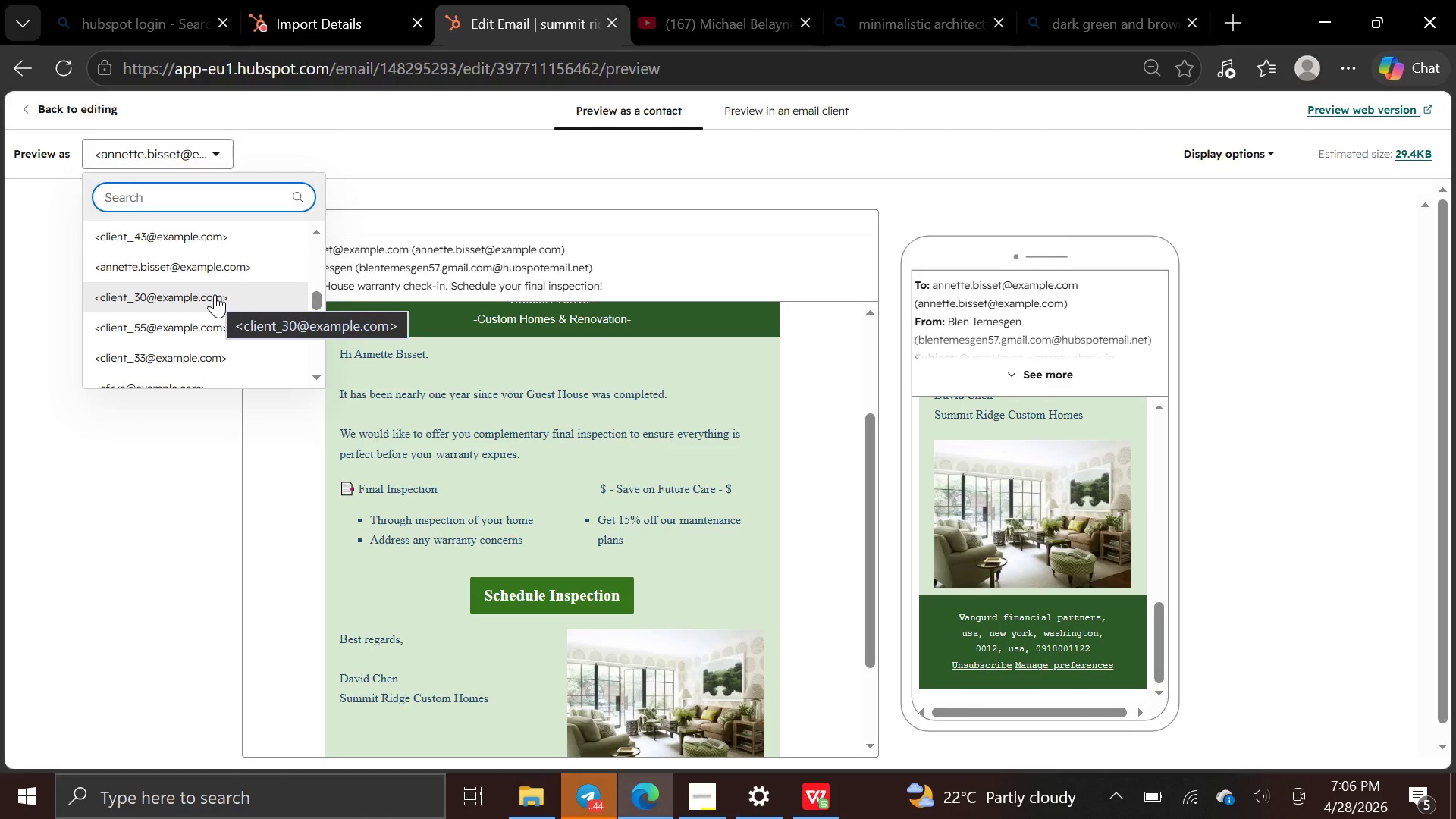 
left_click([215, 313])
 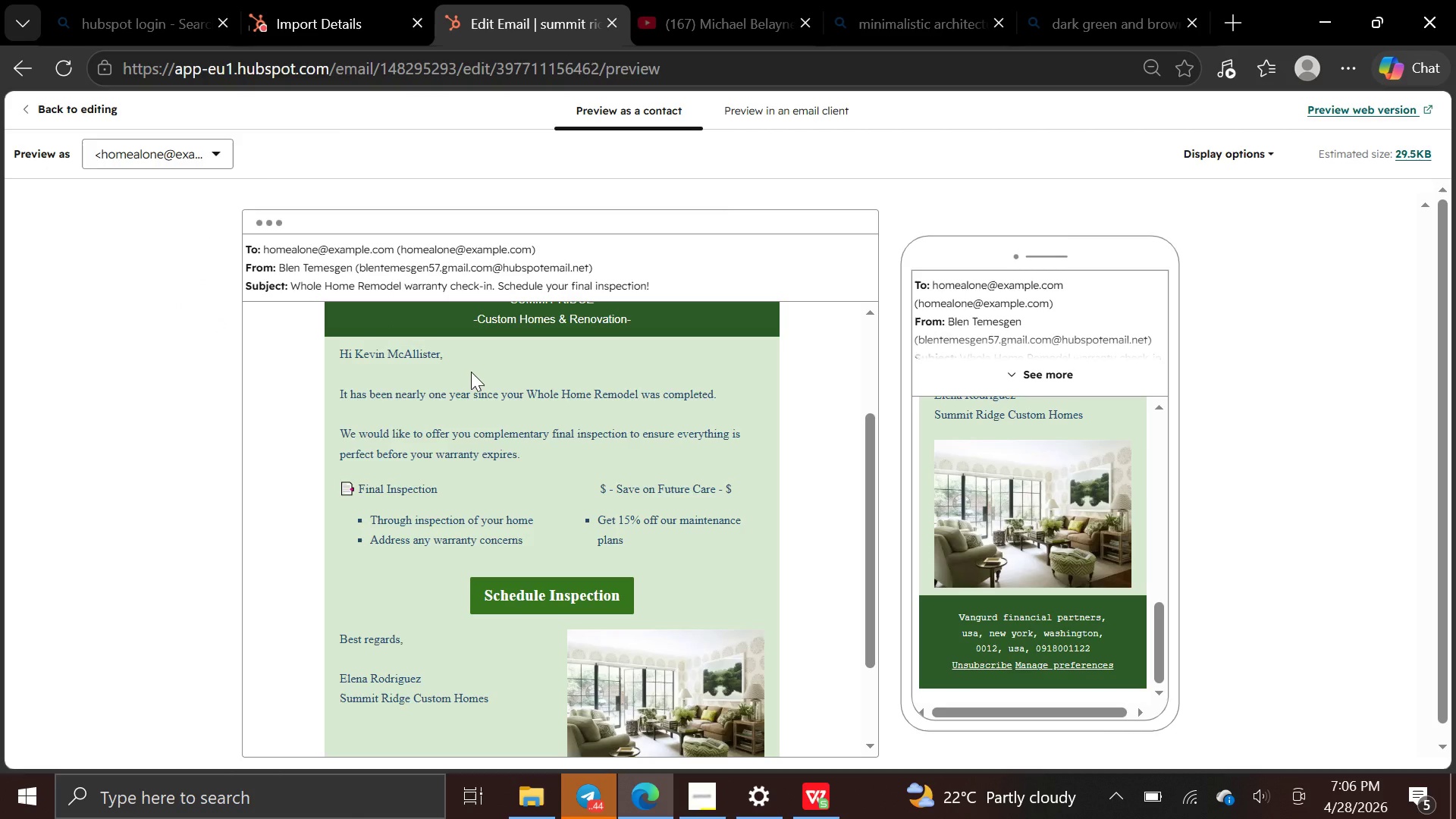 
wait(13.65)
 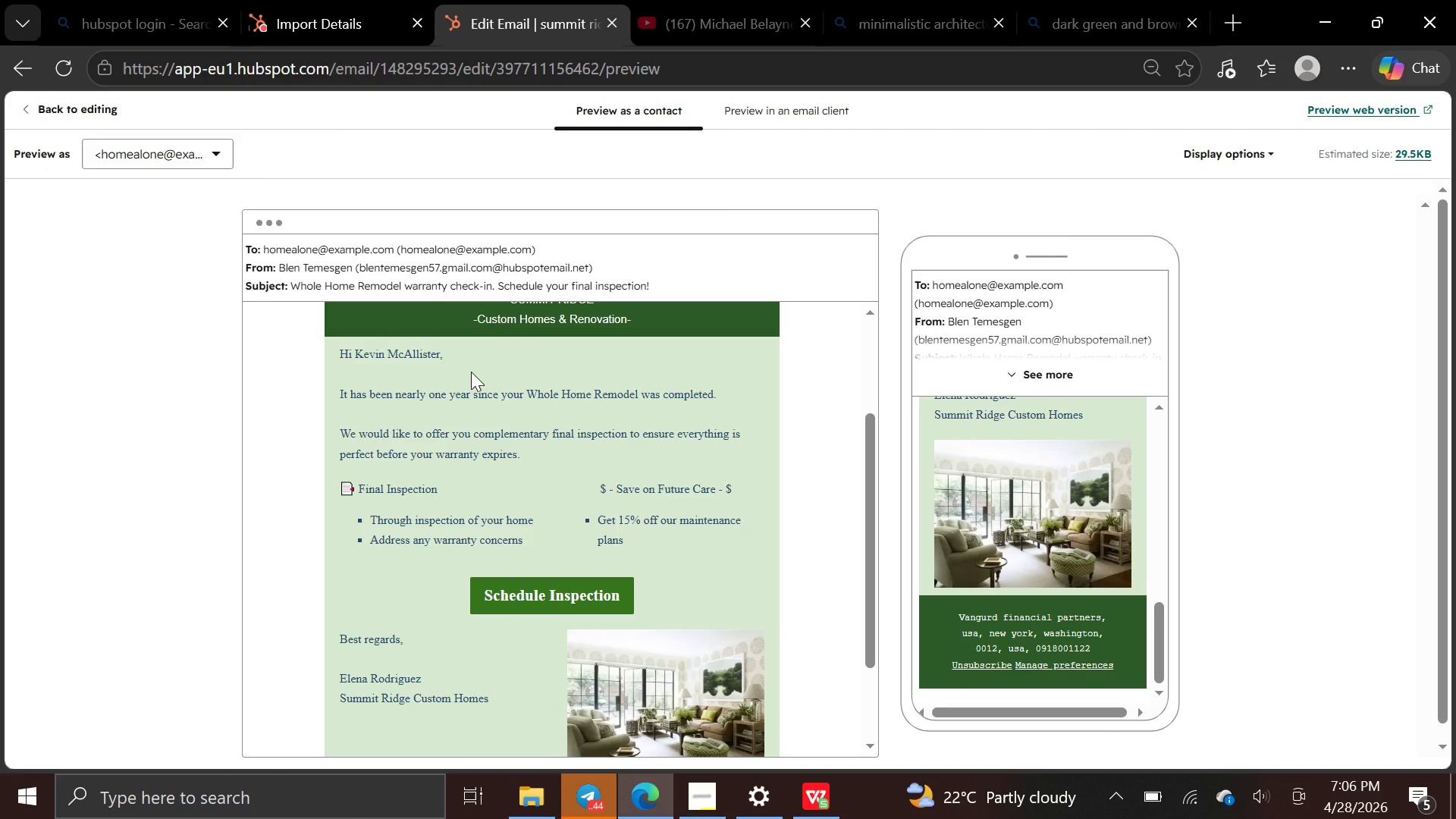 
mouse_move([1046, 515])
 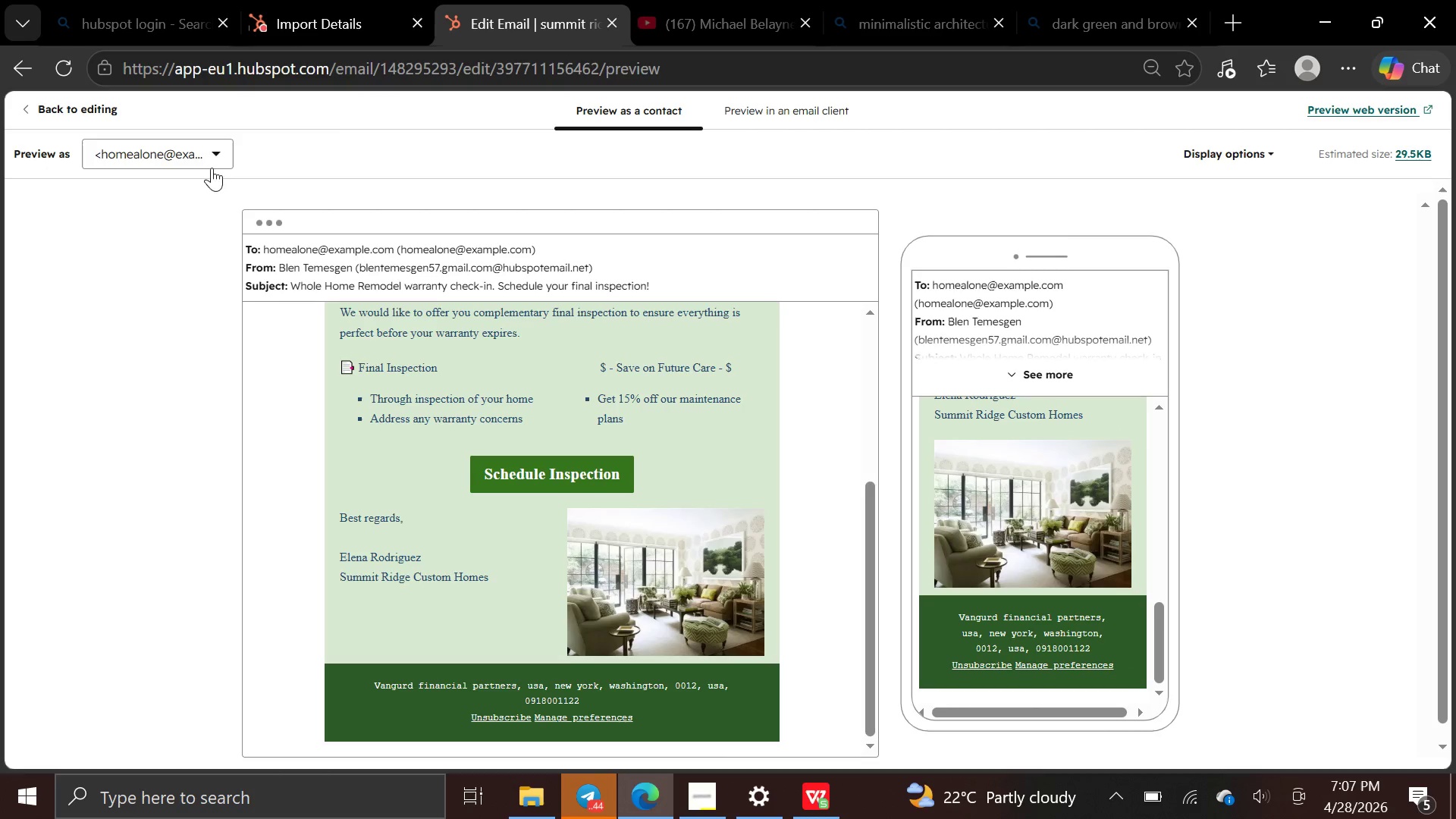 
left_click([217, 155])
 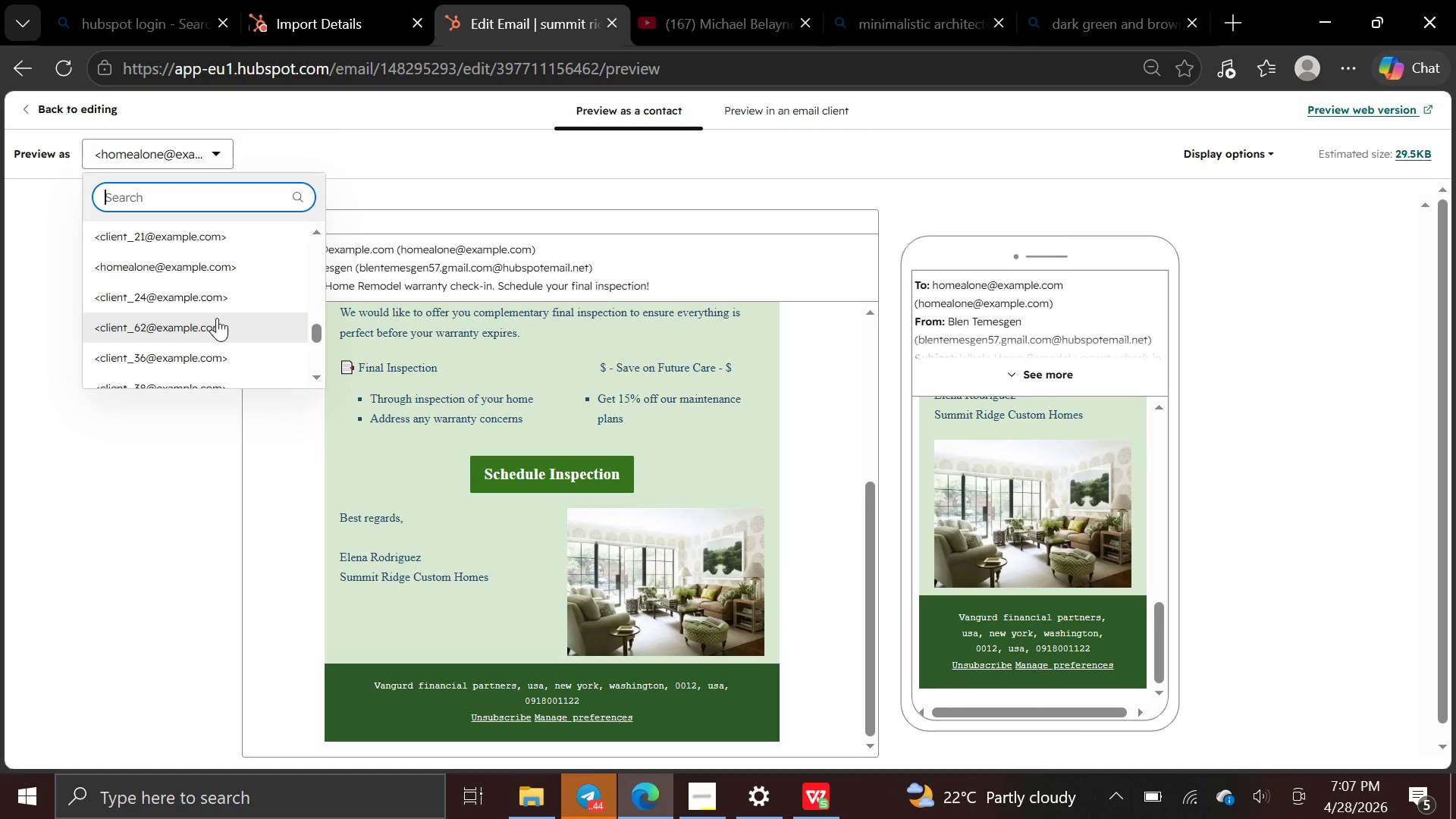 
left_click([216, 322])
 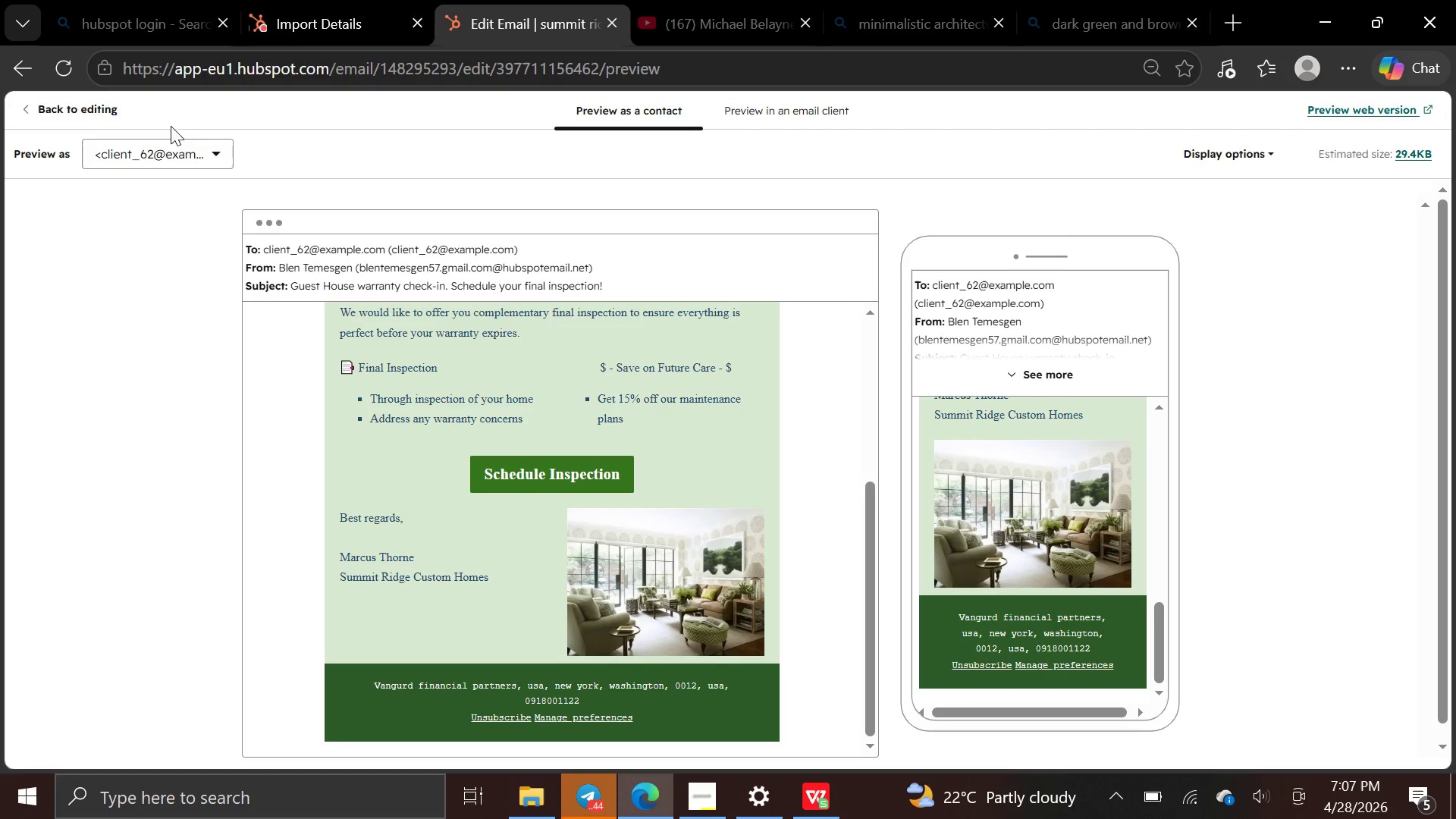 
left_click([215, 155])
 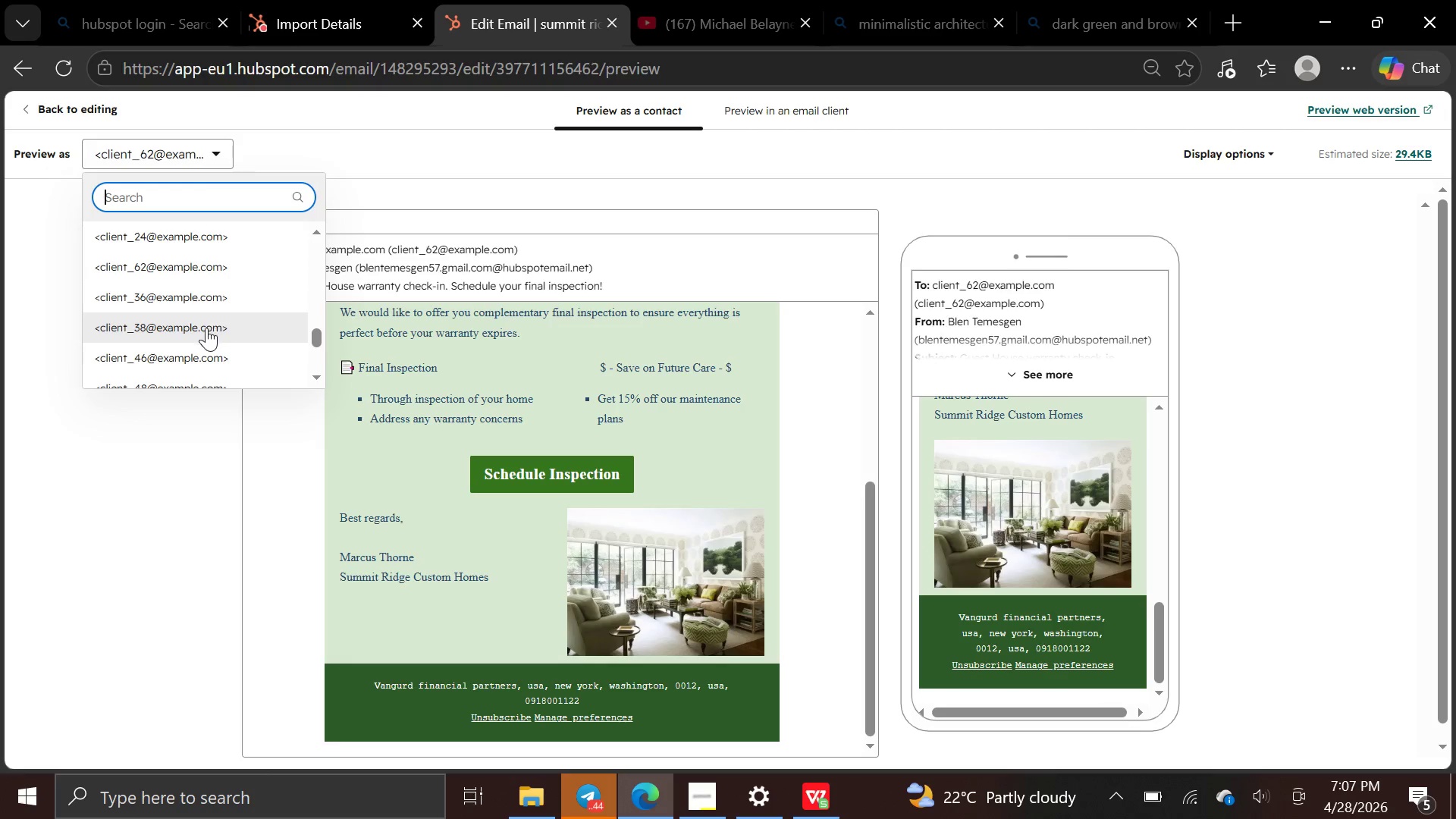 
left_click([206, 328])
 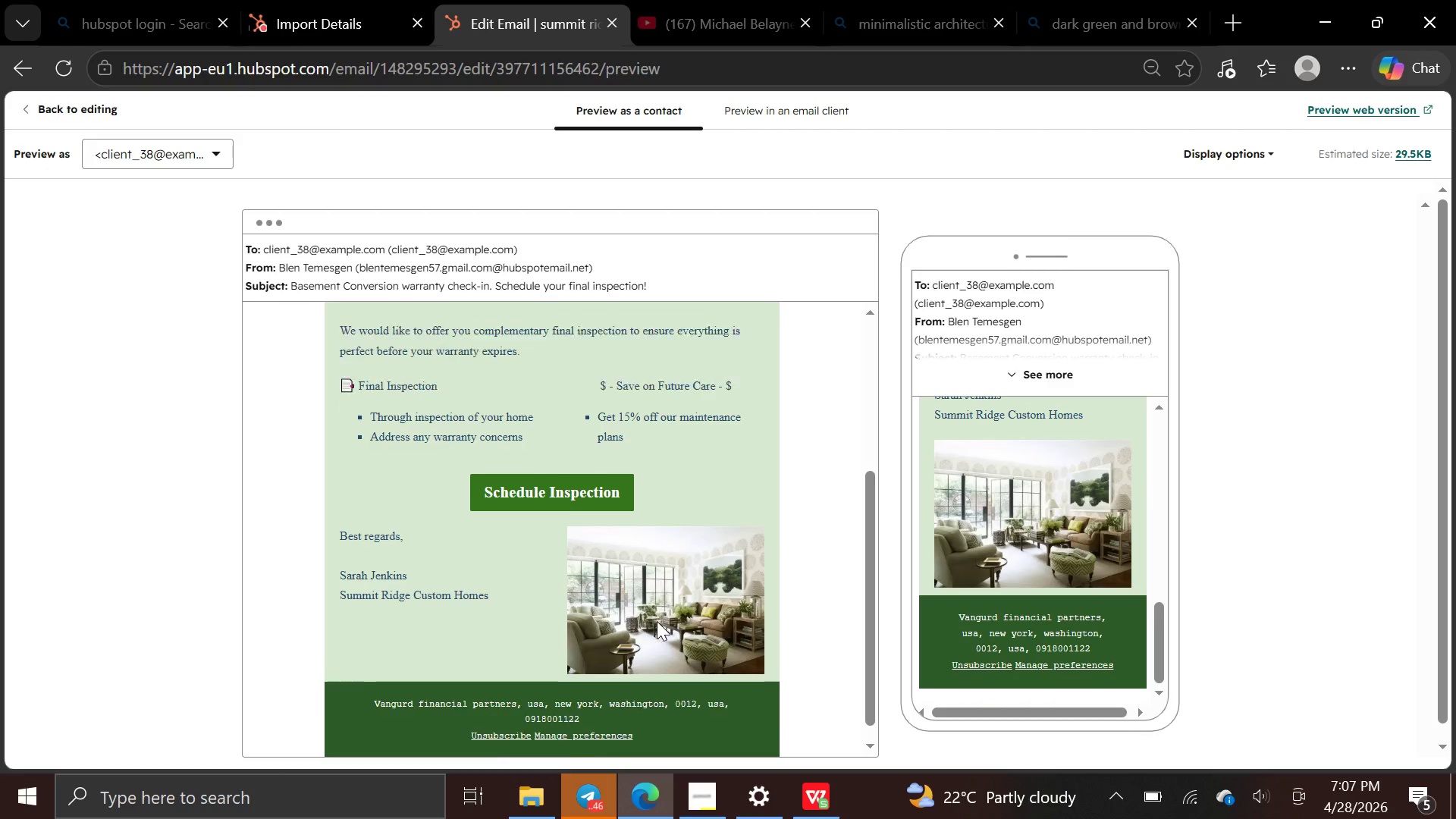 
wait(25.06)
 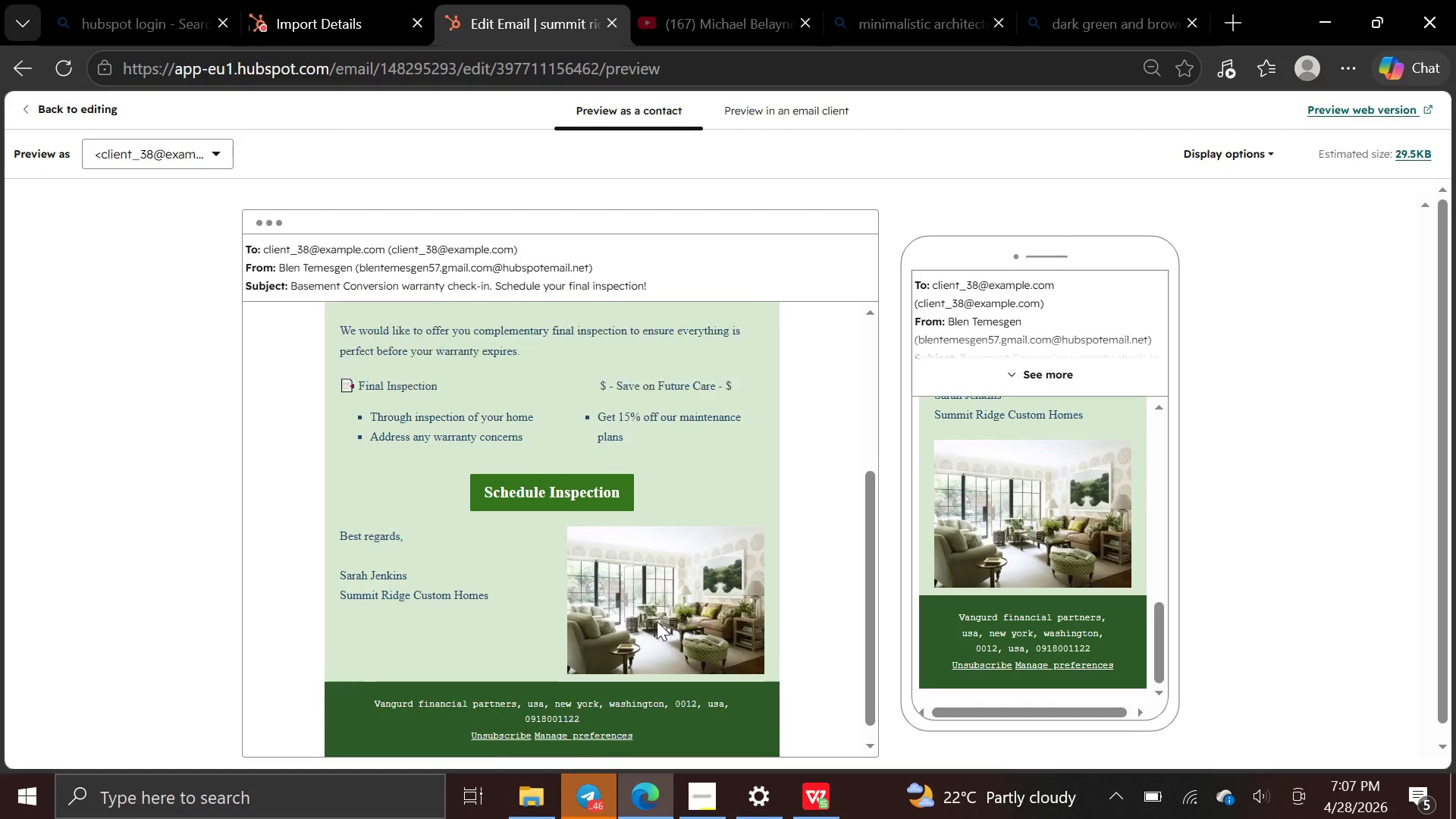 
left_click([84, 109])
 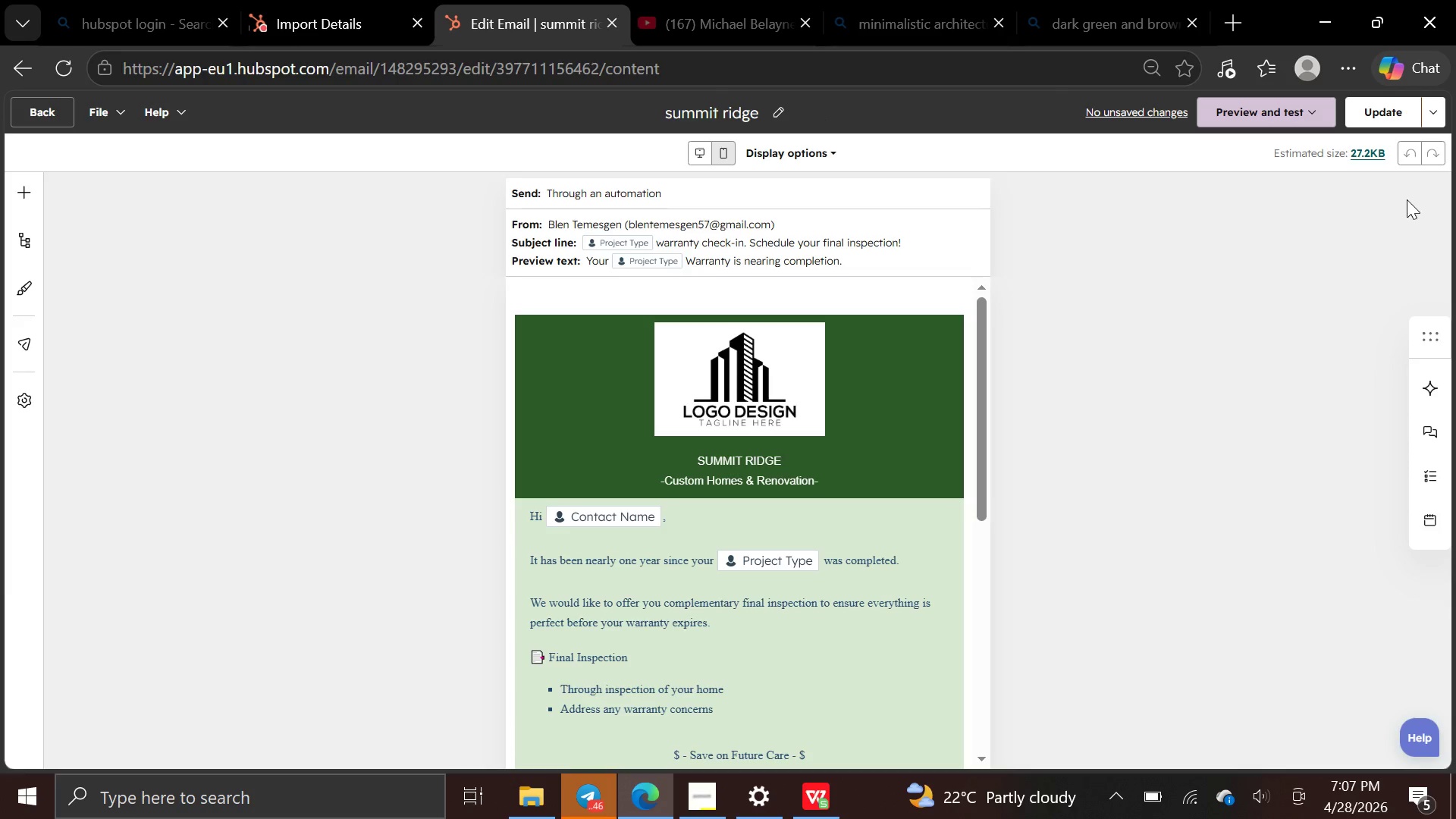 
wait(20.44)
 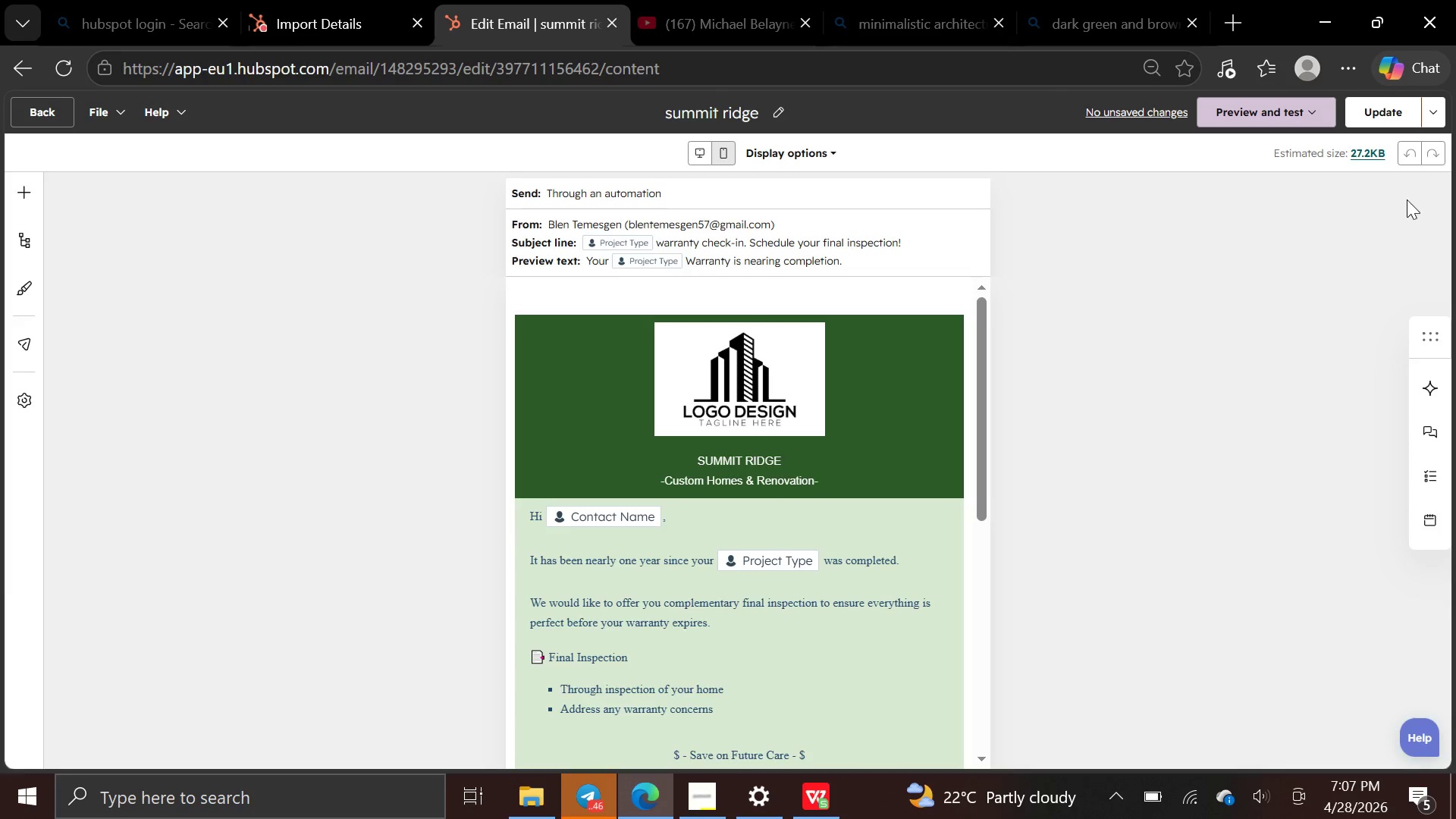 
left_click([1432, 111])
 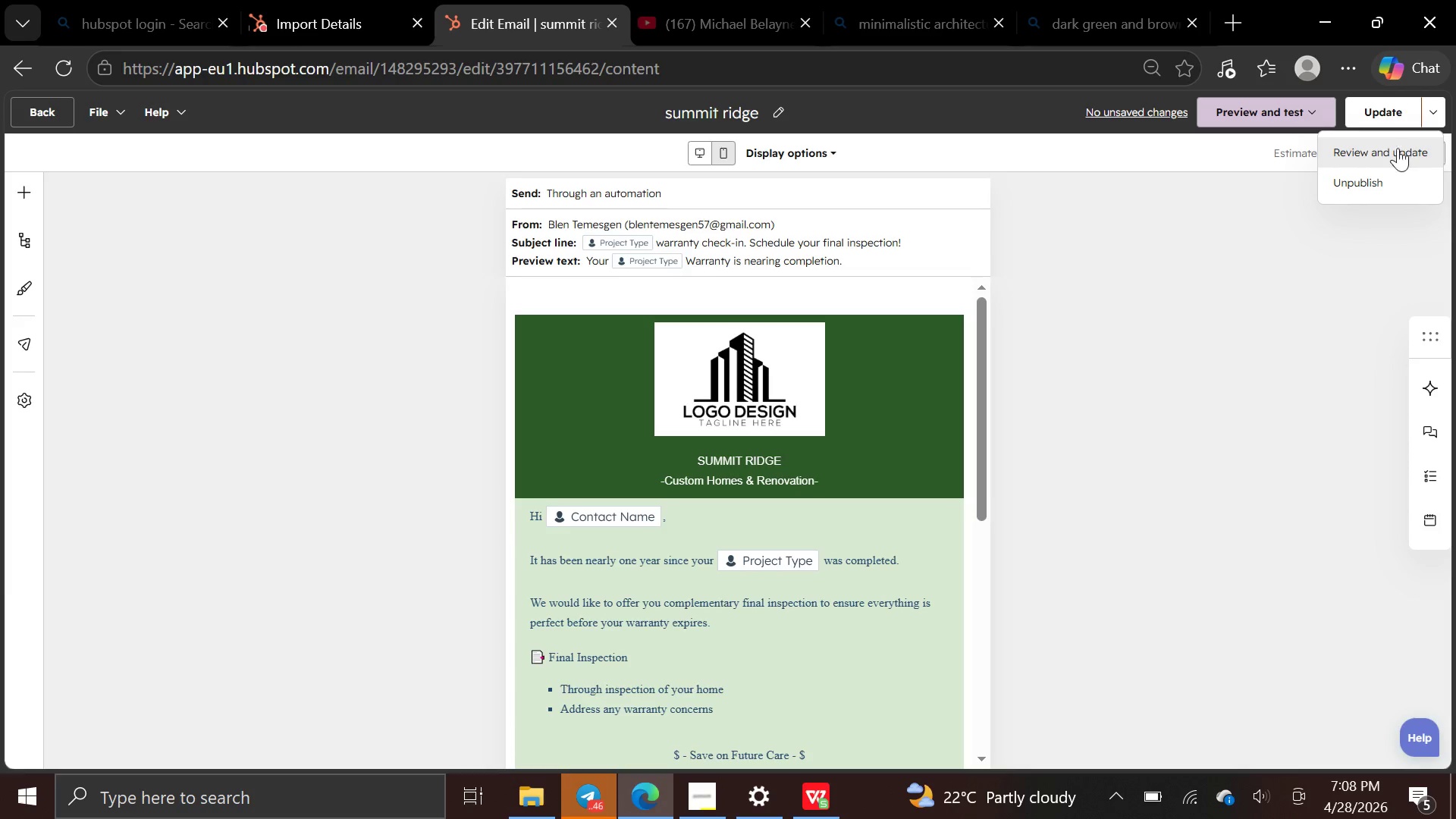 
left_click([1396, 112])
 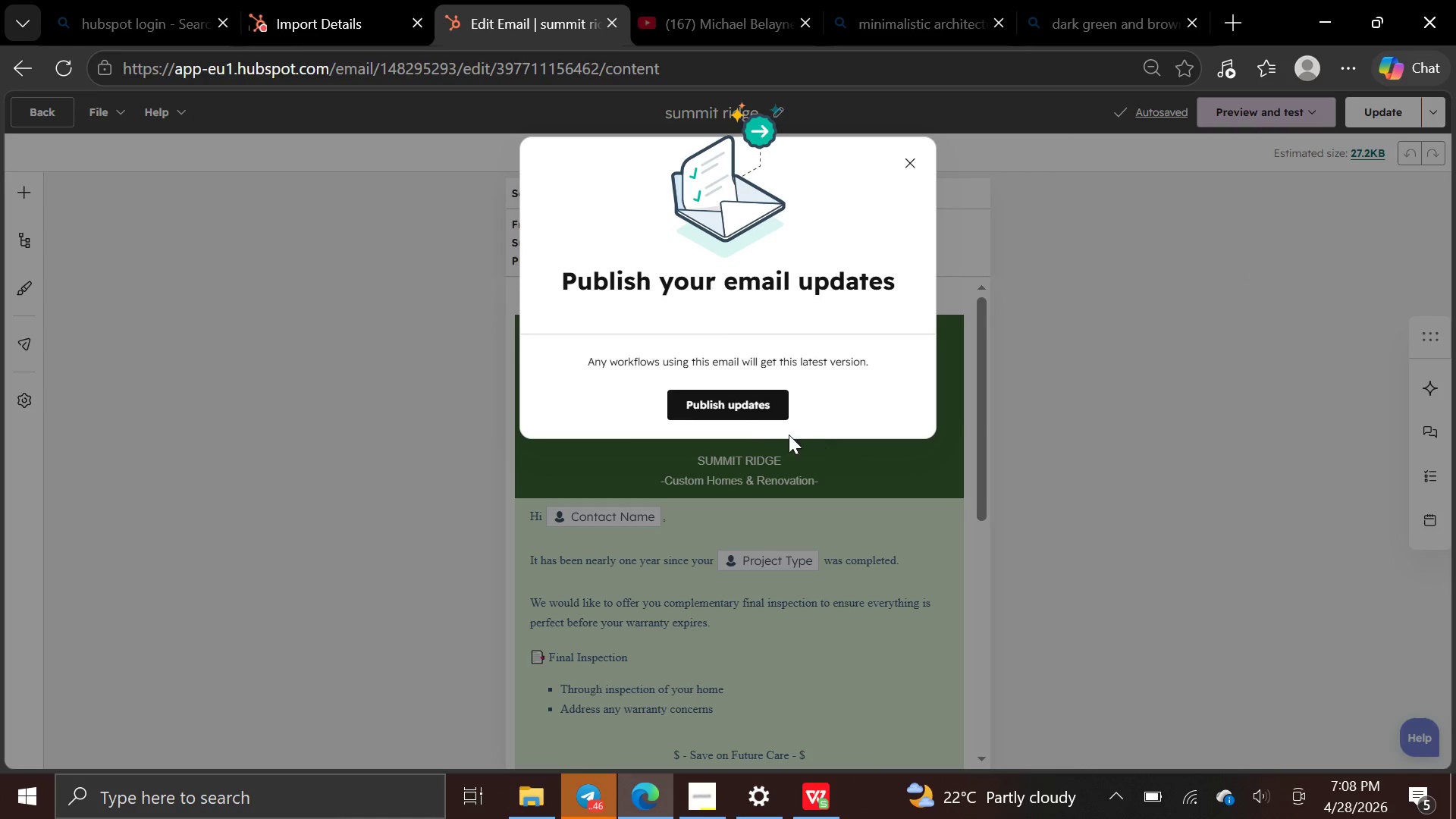 
left_click([733, 404])
 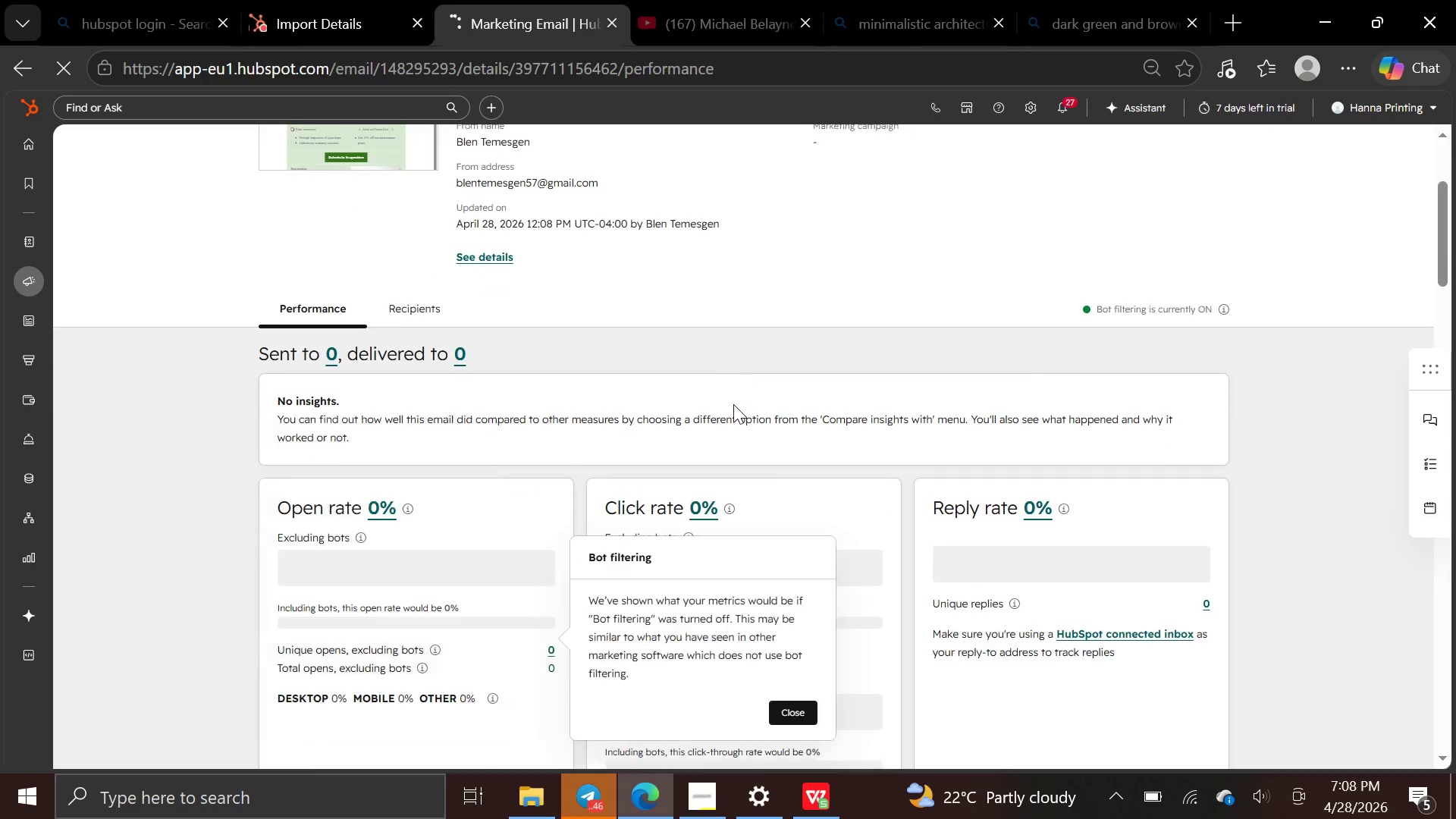 
wait(15.39)
 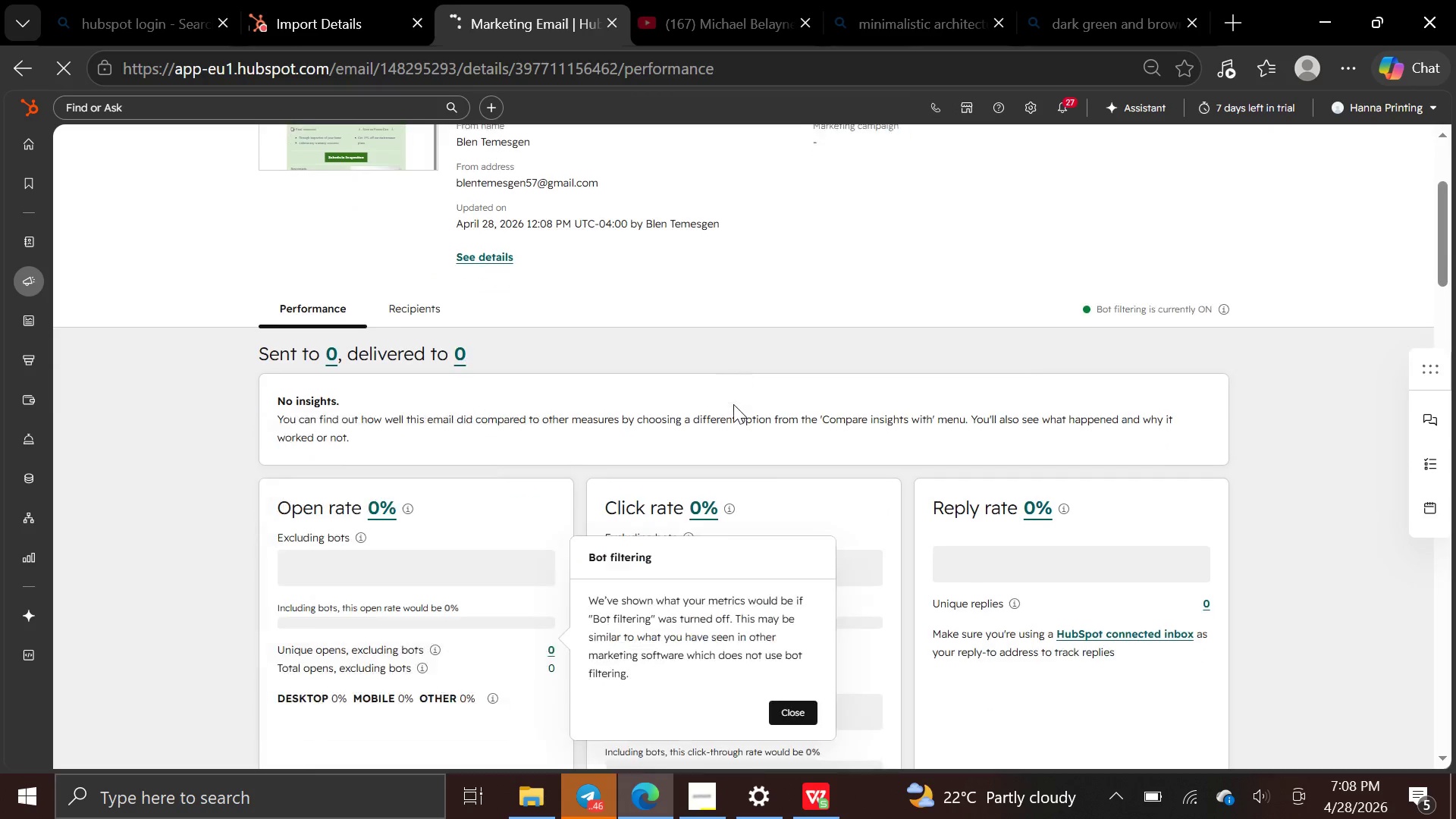 
left_click([702, 795])